 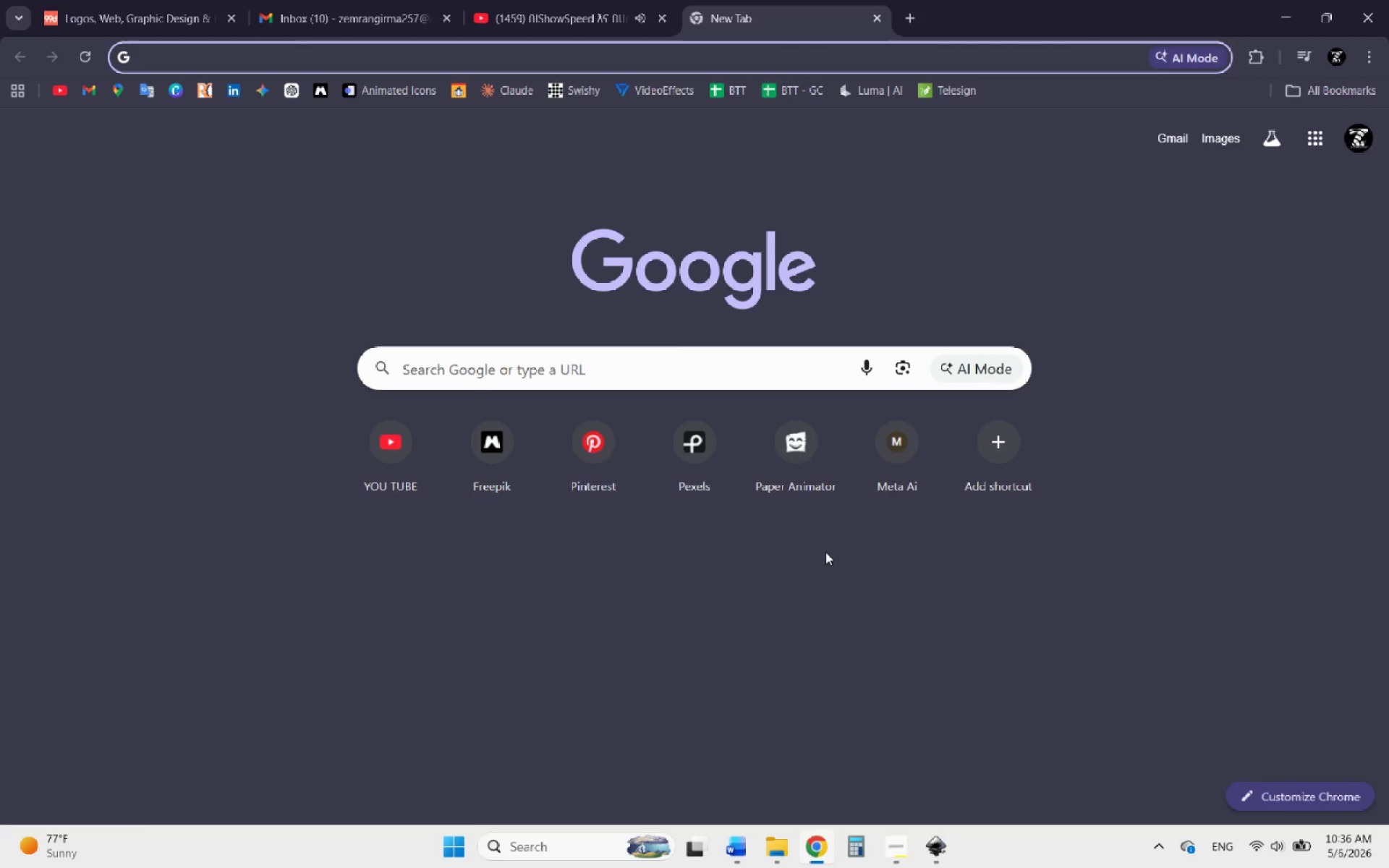 
left_click([587, 443])
 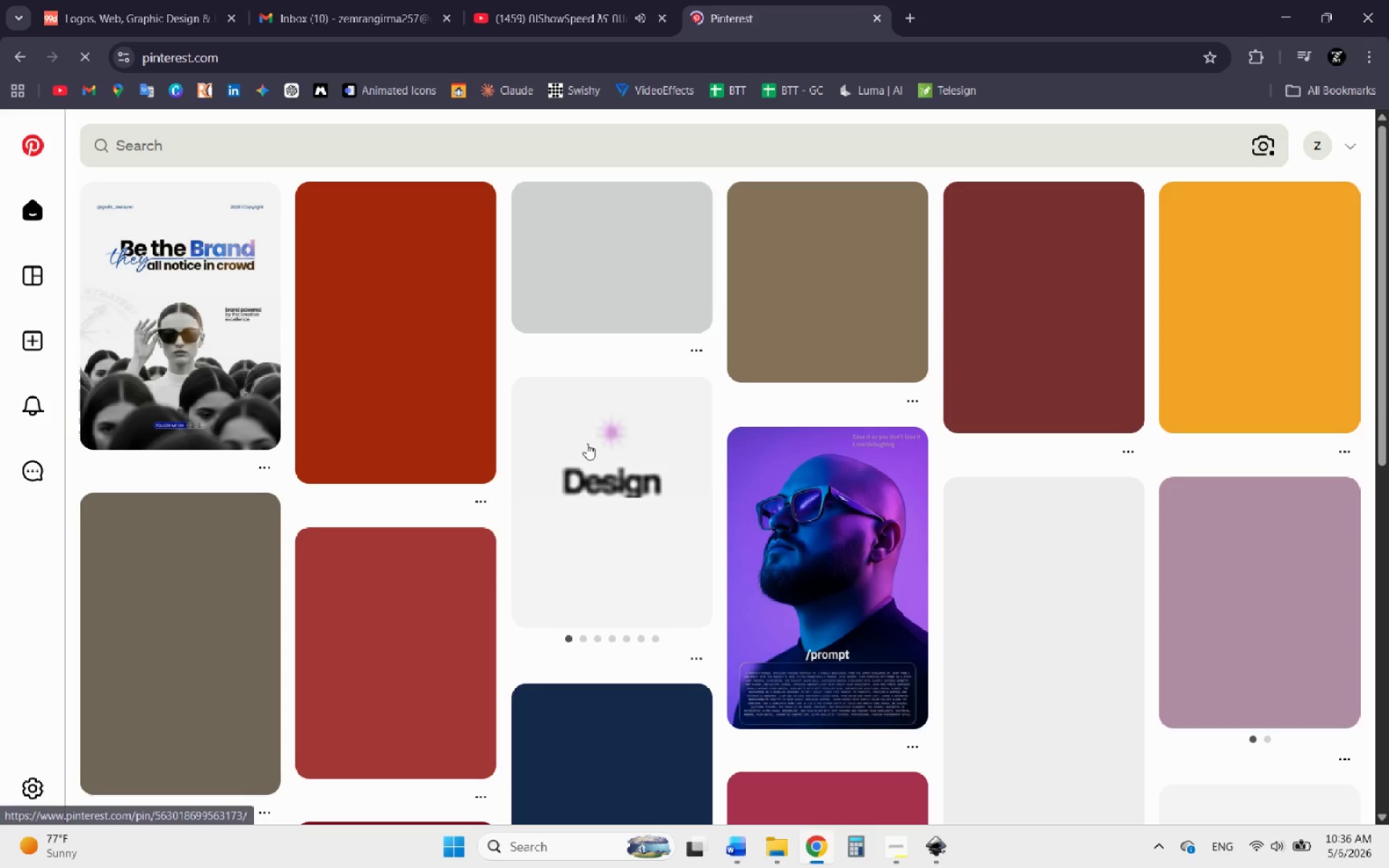 
mouse_move([487, 322])
 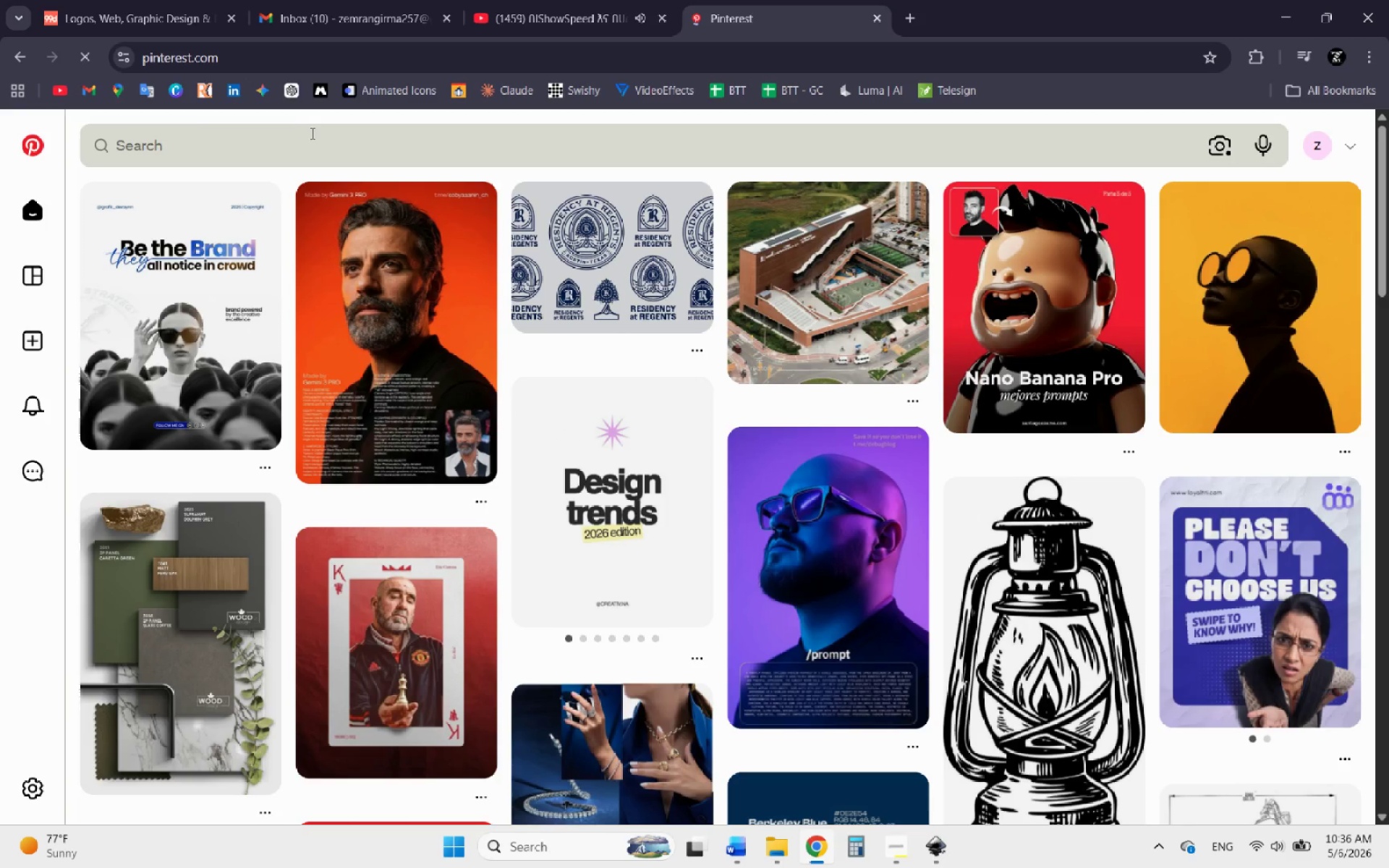 
left_click([307, 136])
 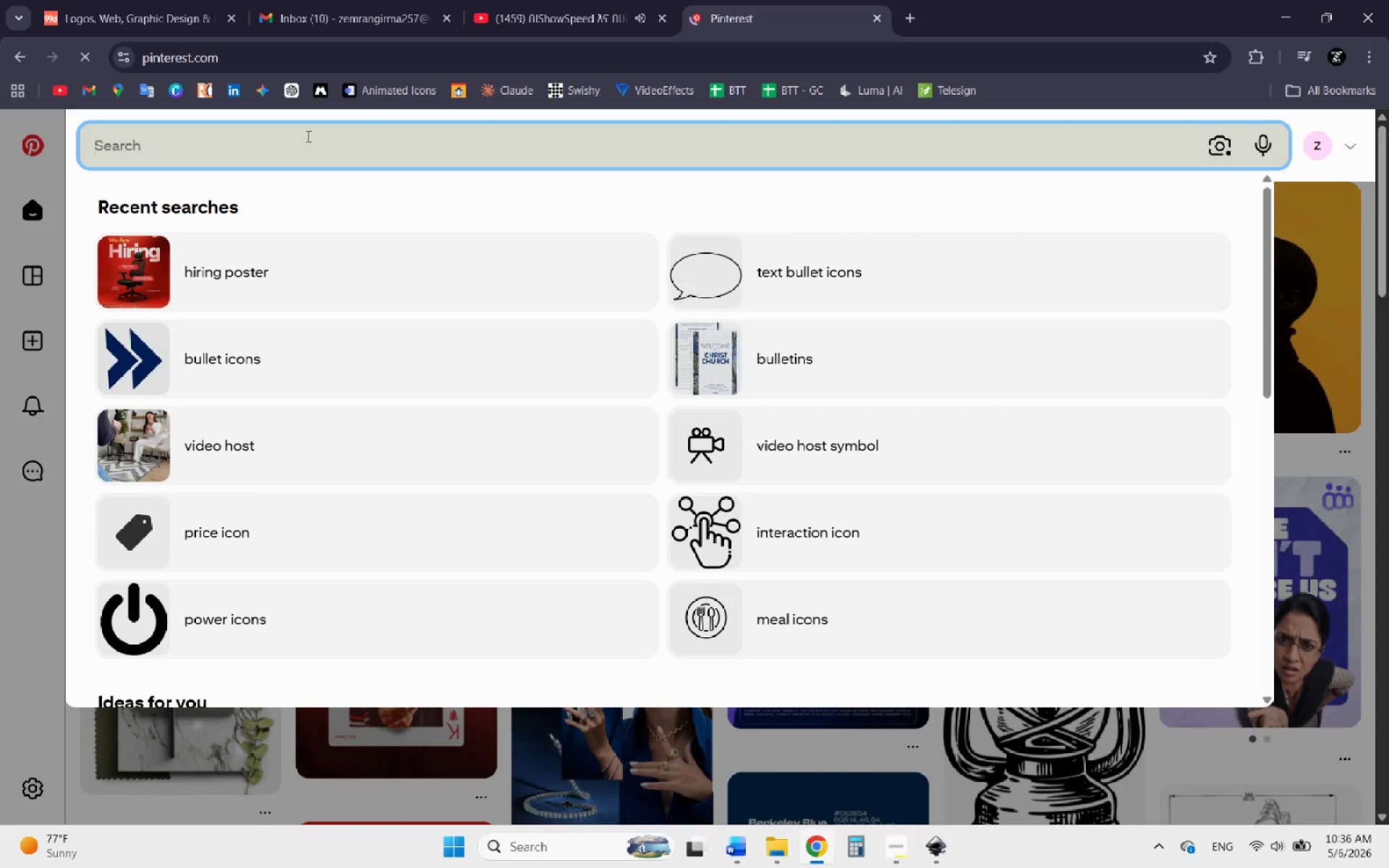 
key(Control+V)
 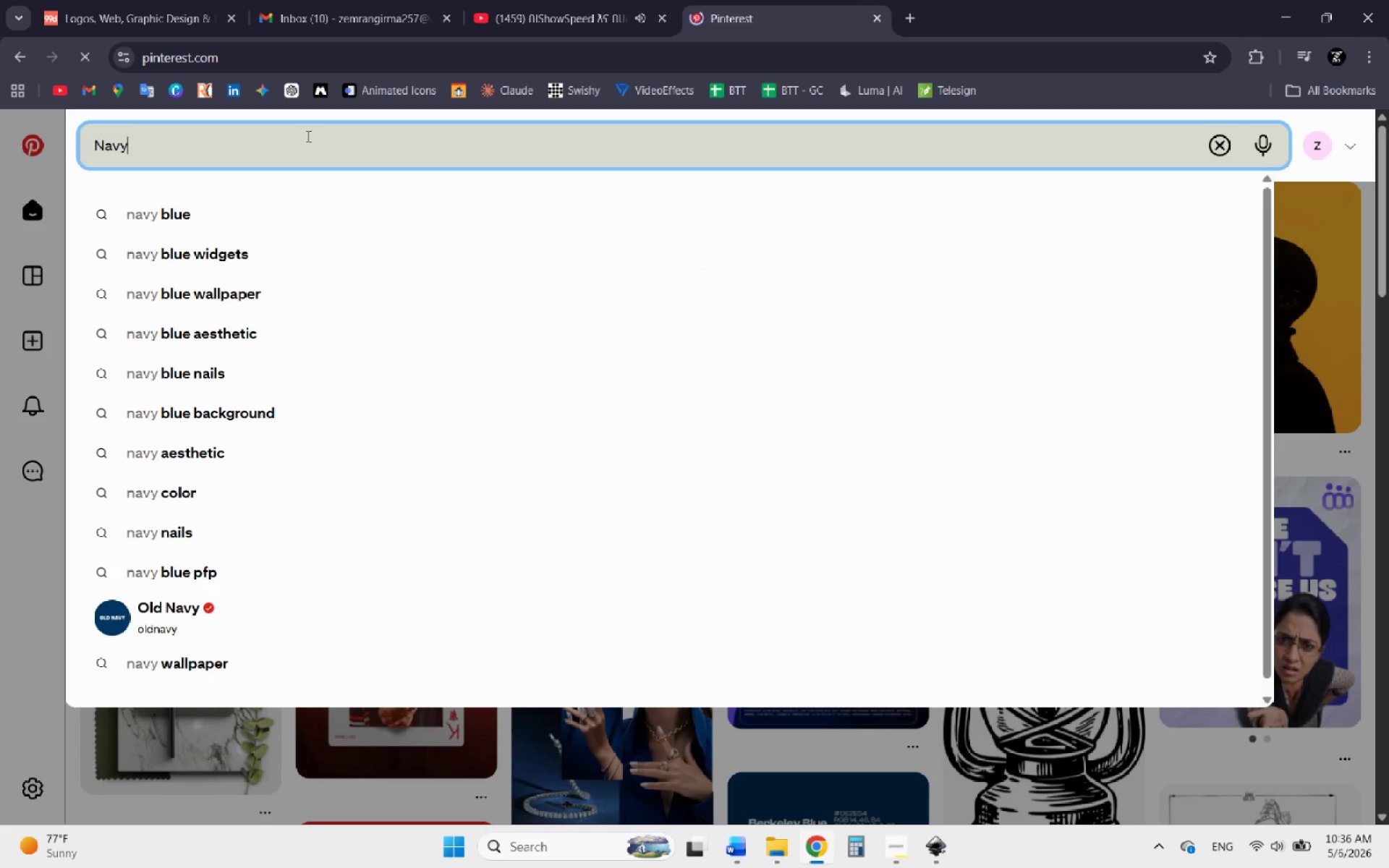 
type( color)
 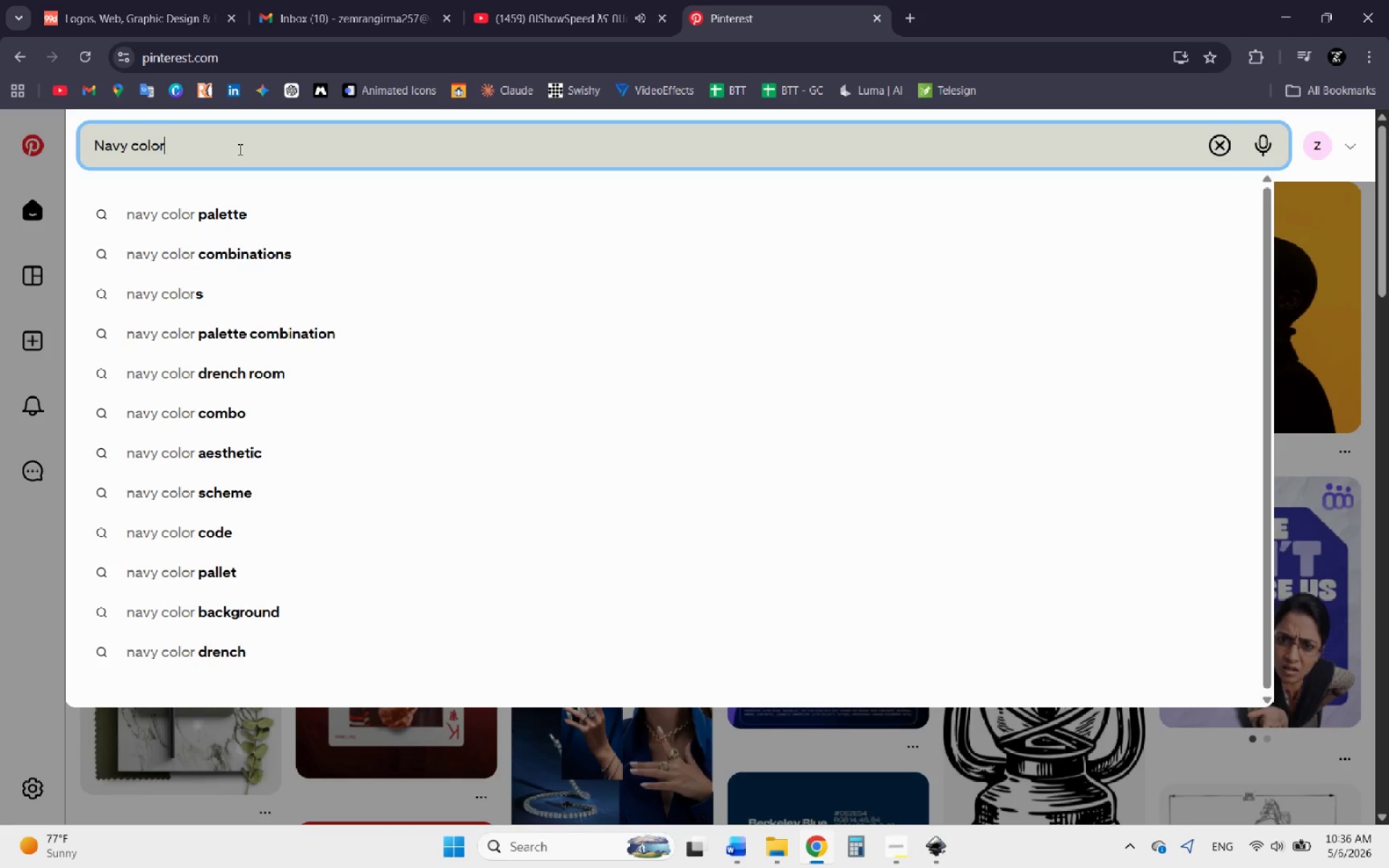 
mouse_move([226, 226])
 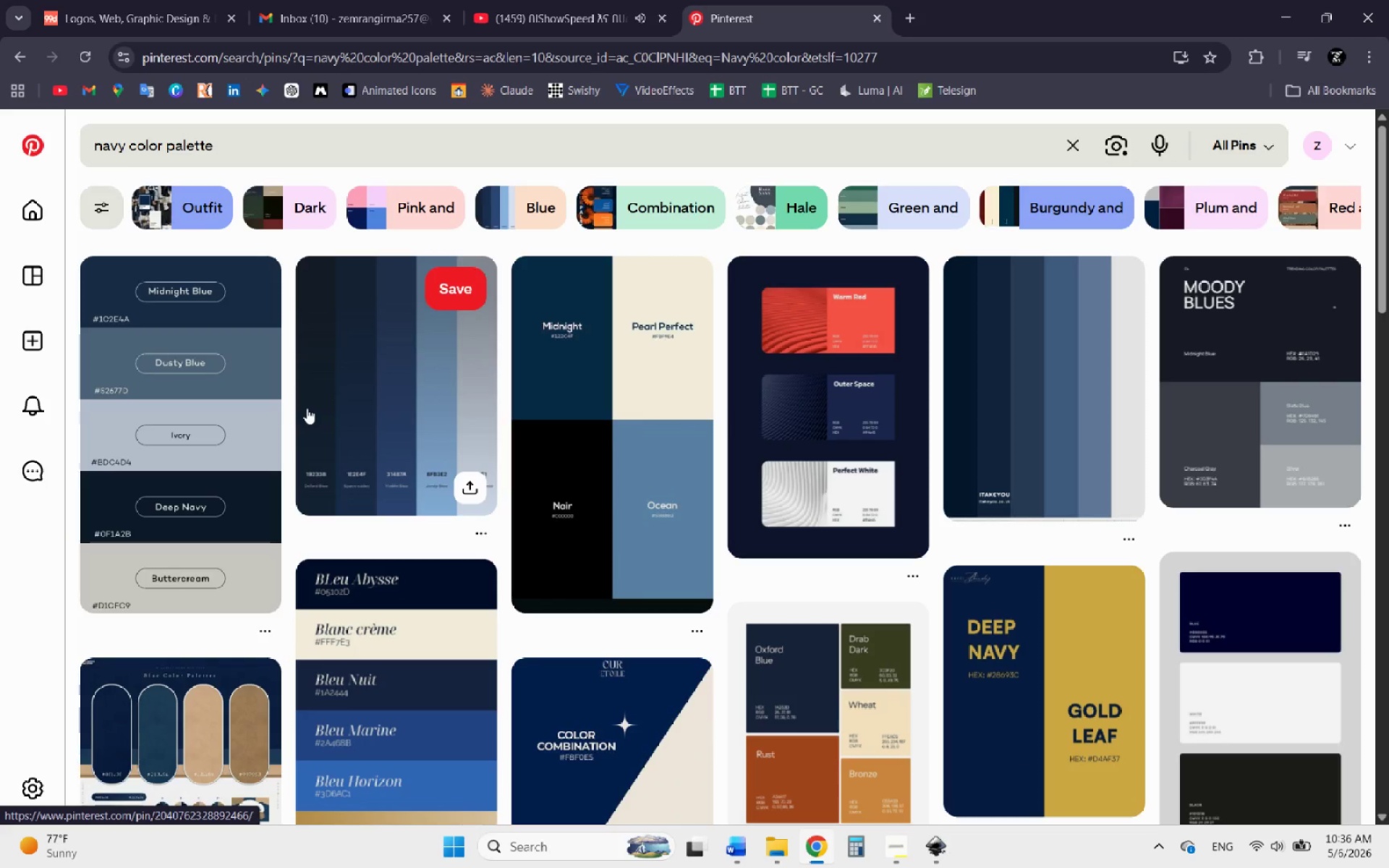 
scroll: coordinate [313, 434], scroll_direction: down, amount: 2.0
 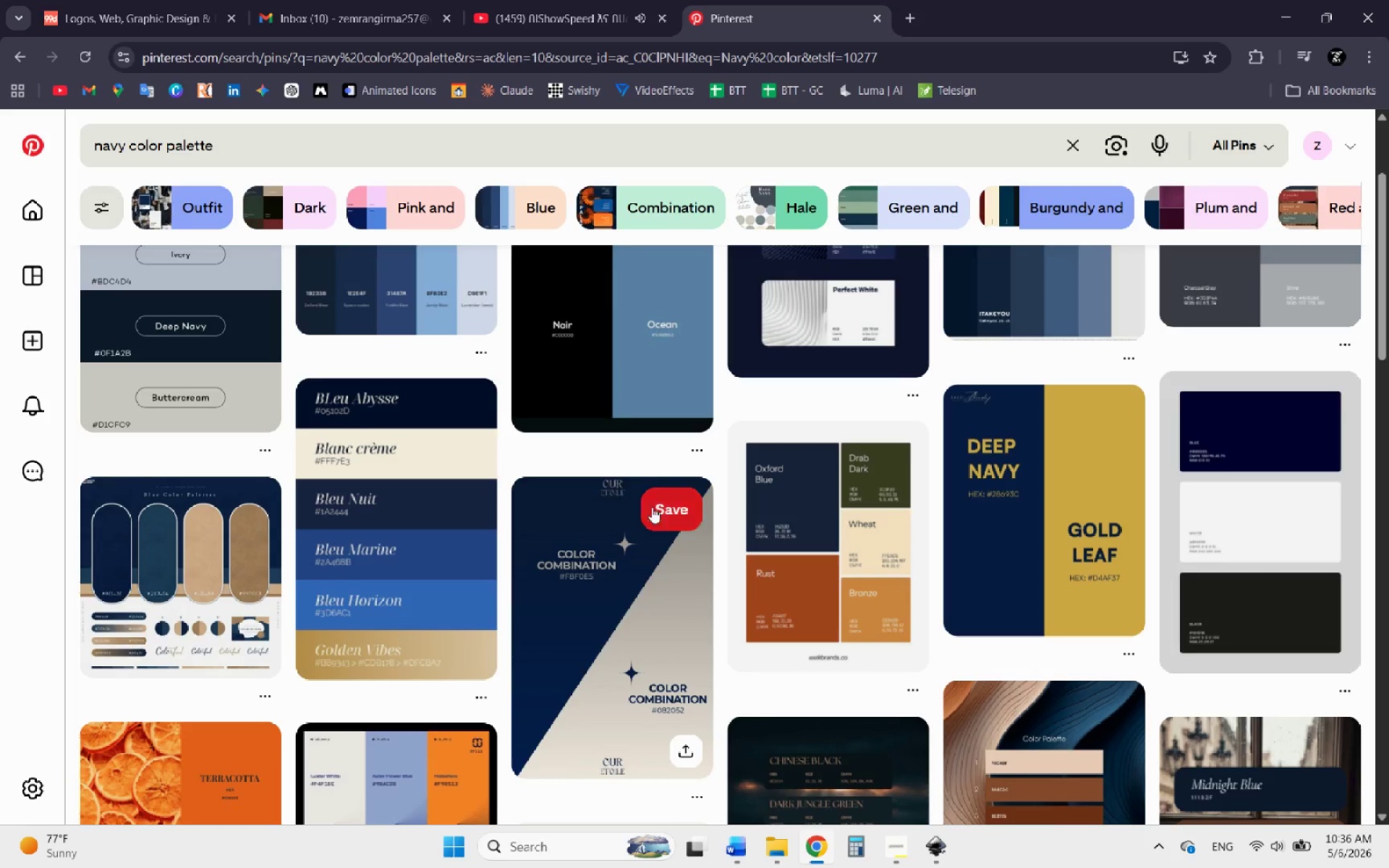 
left_click([990, 519])
 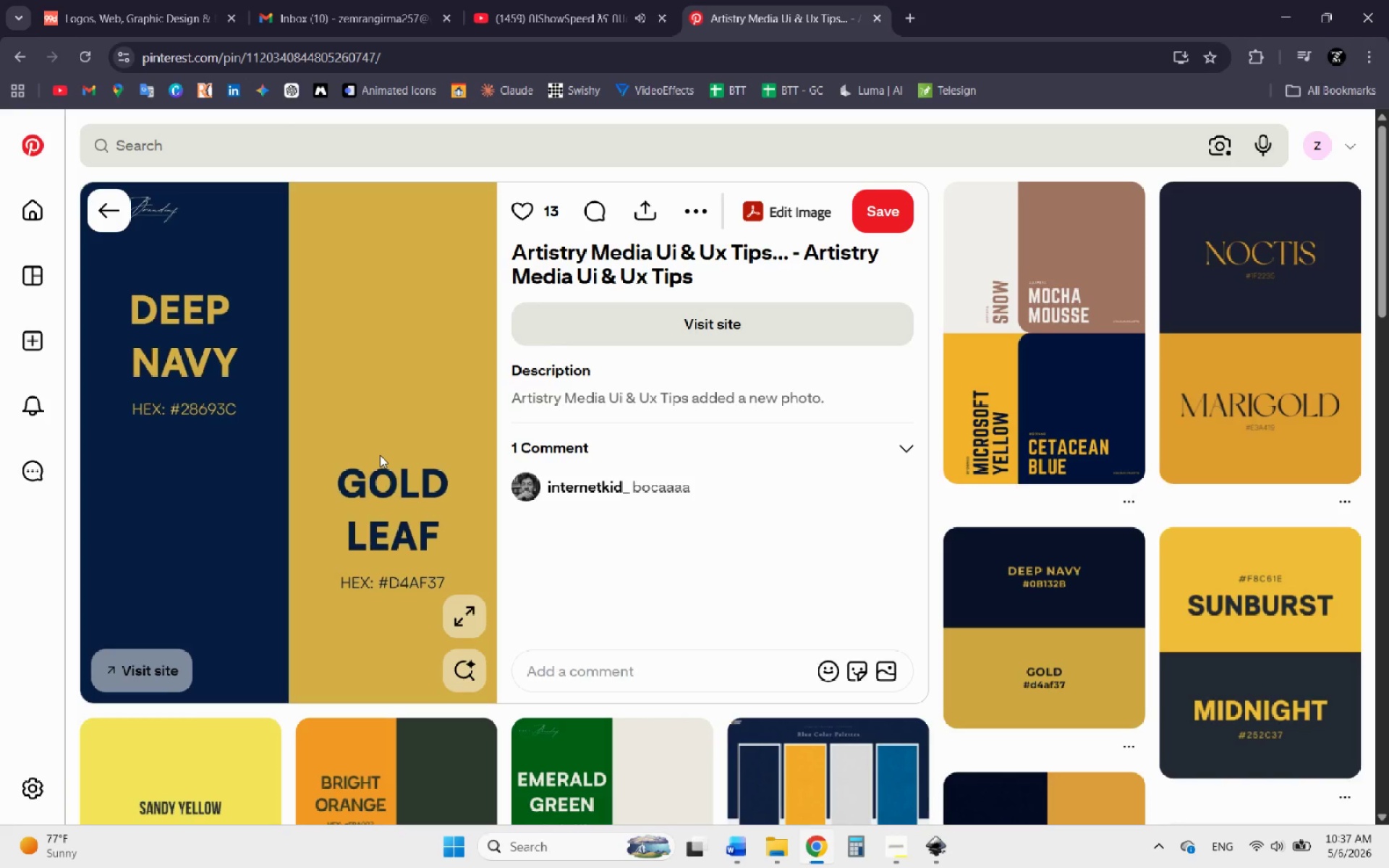 
wait(6.12)
 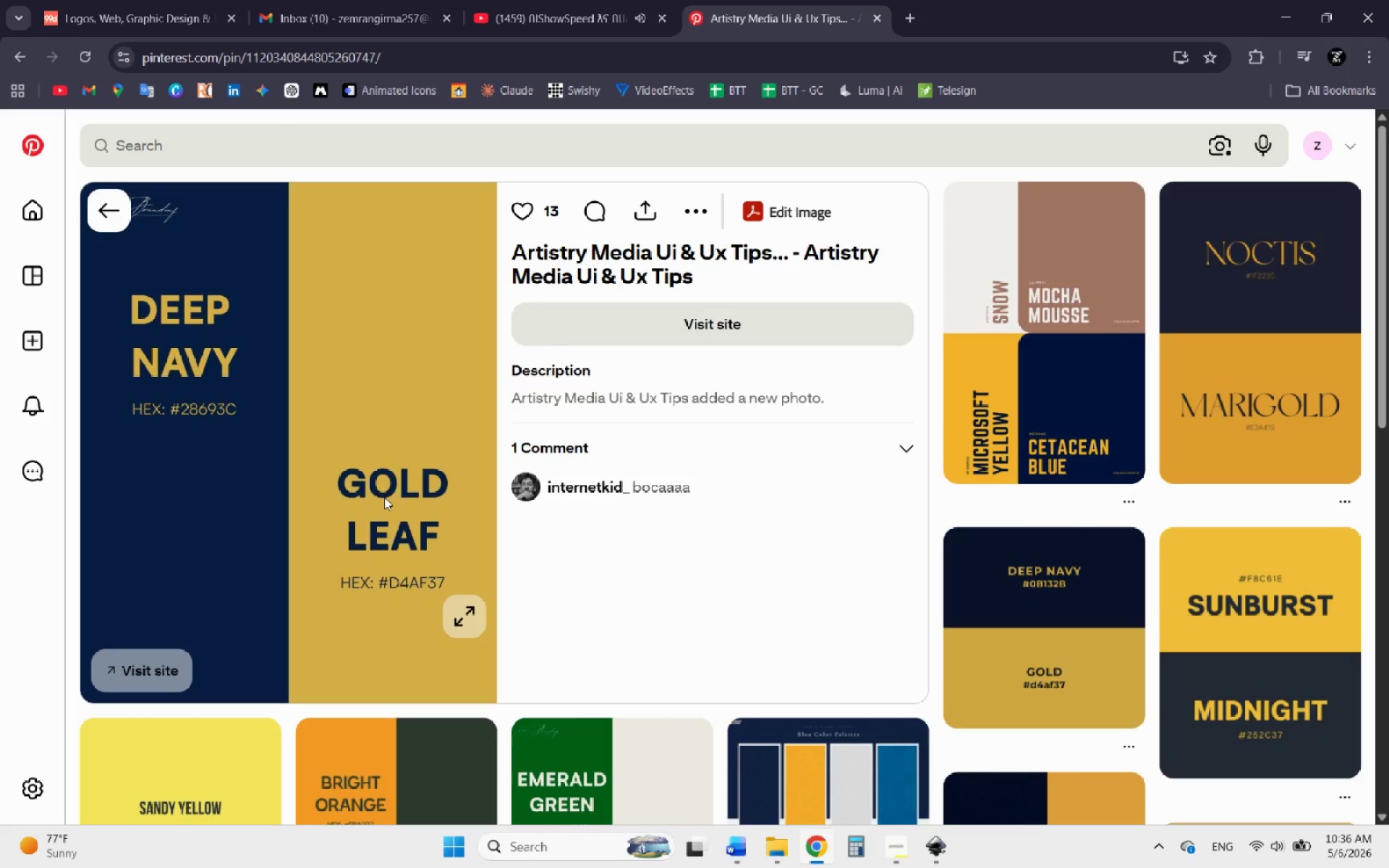 
right_click([239, 492])
 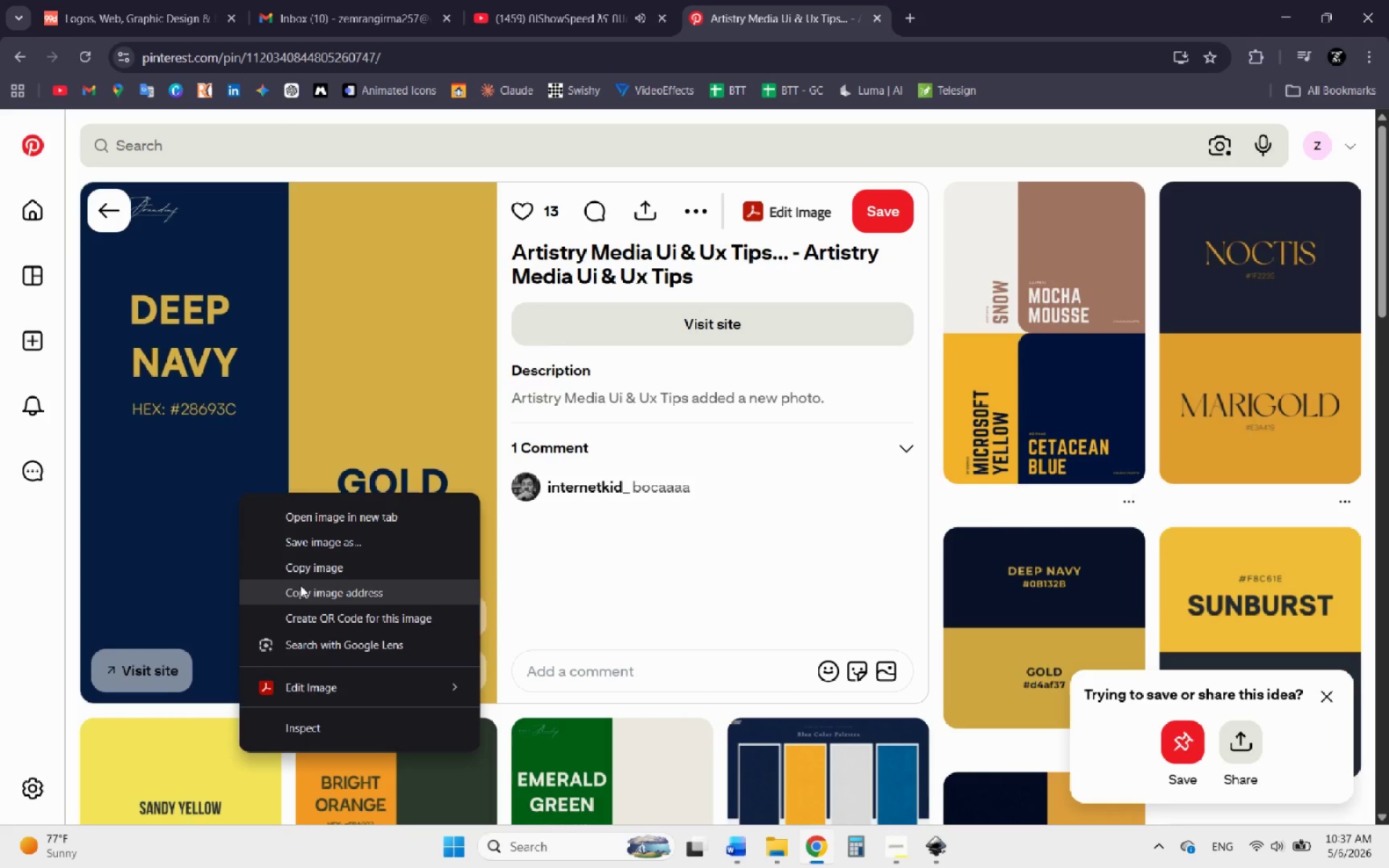 
left_click([323, 569])
 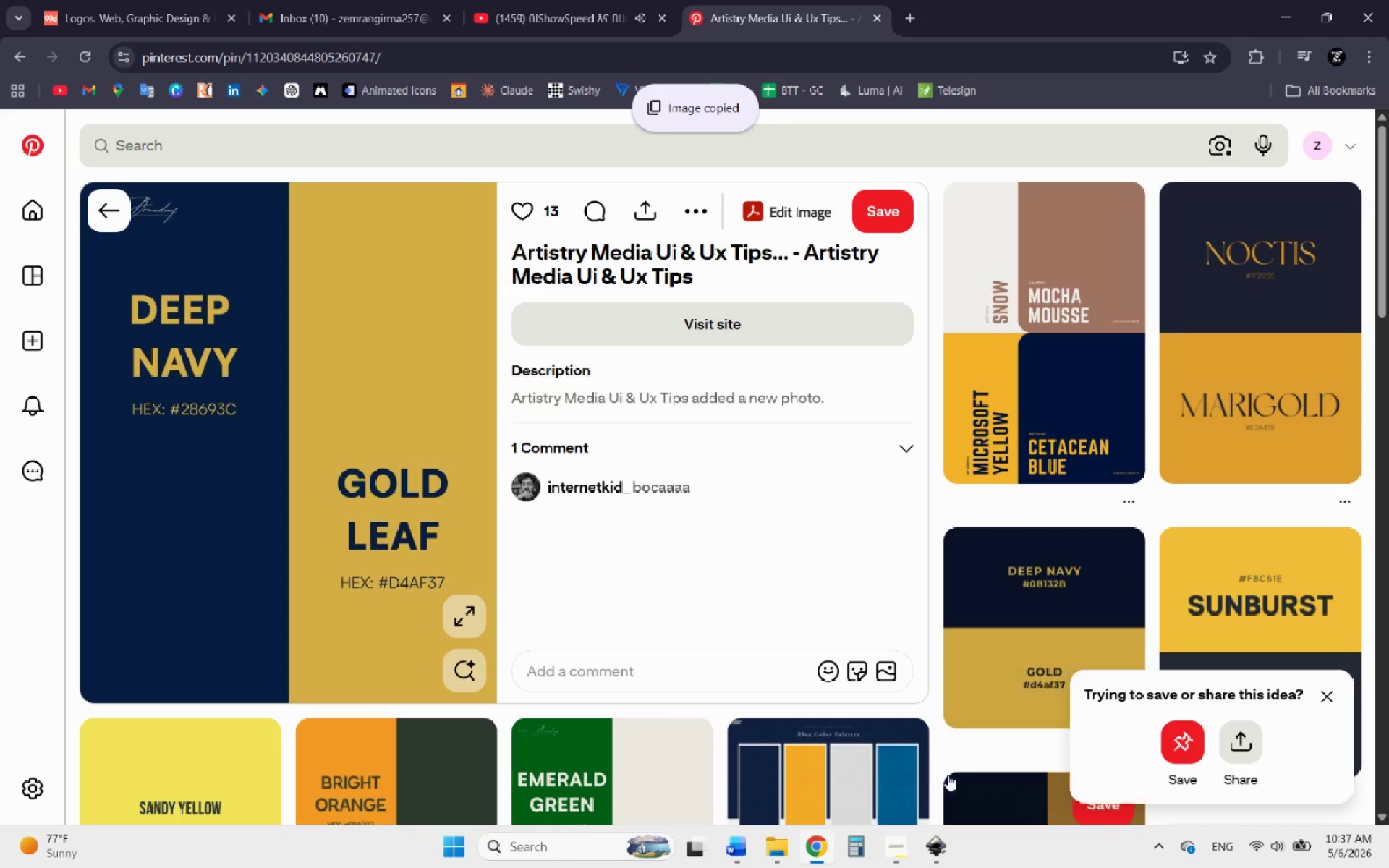 
mouse_move([888, 851])
 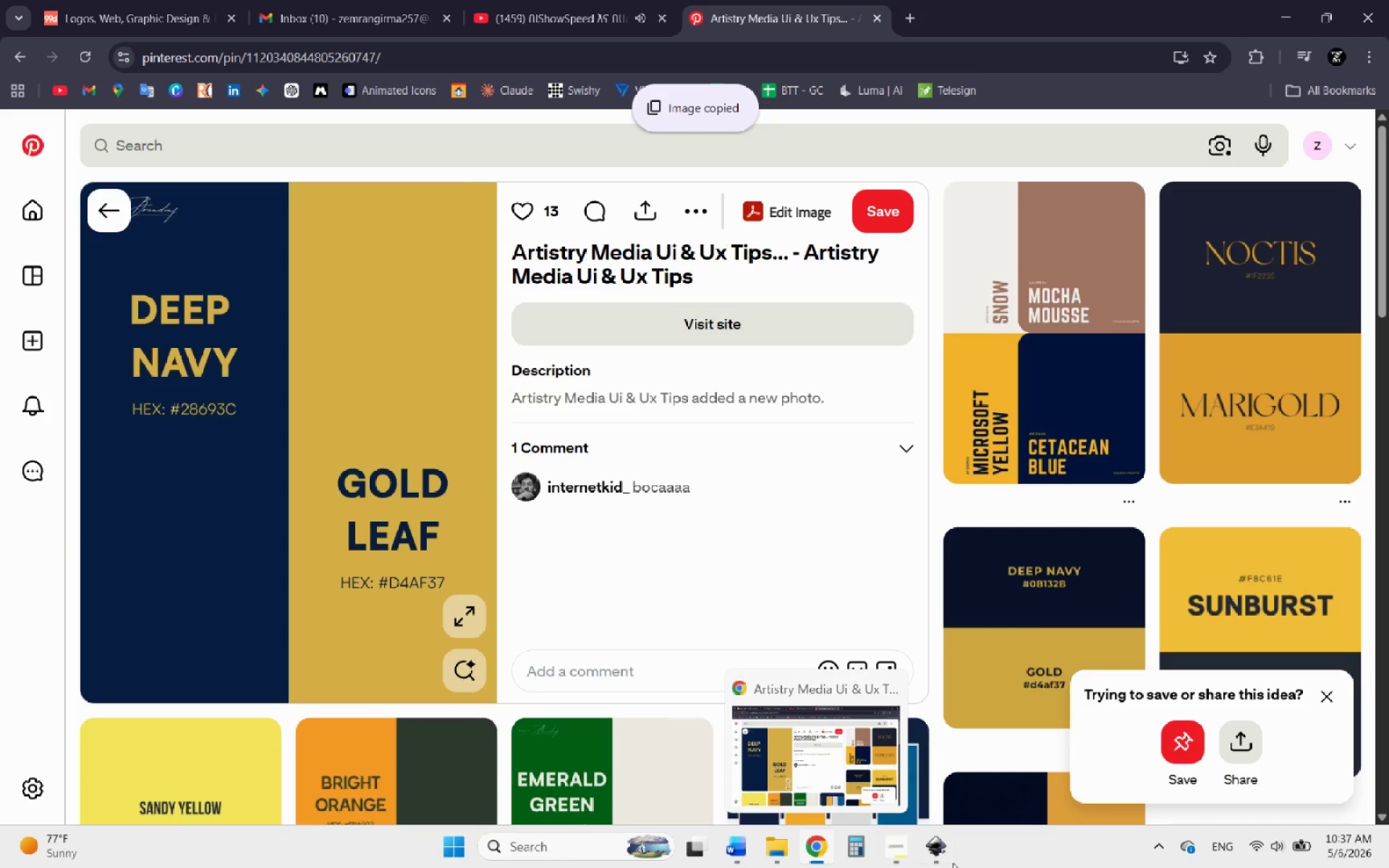 
left_click([937, 862])
 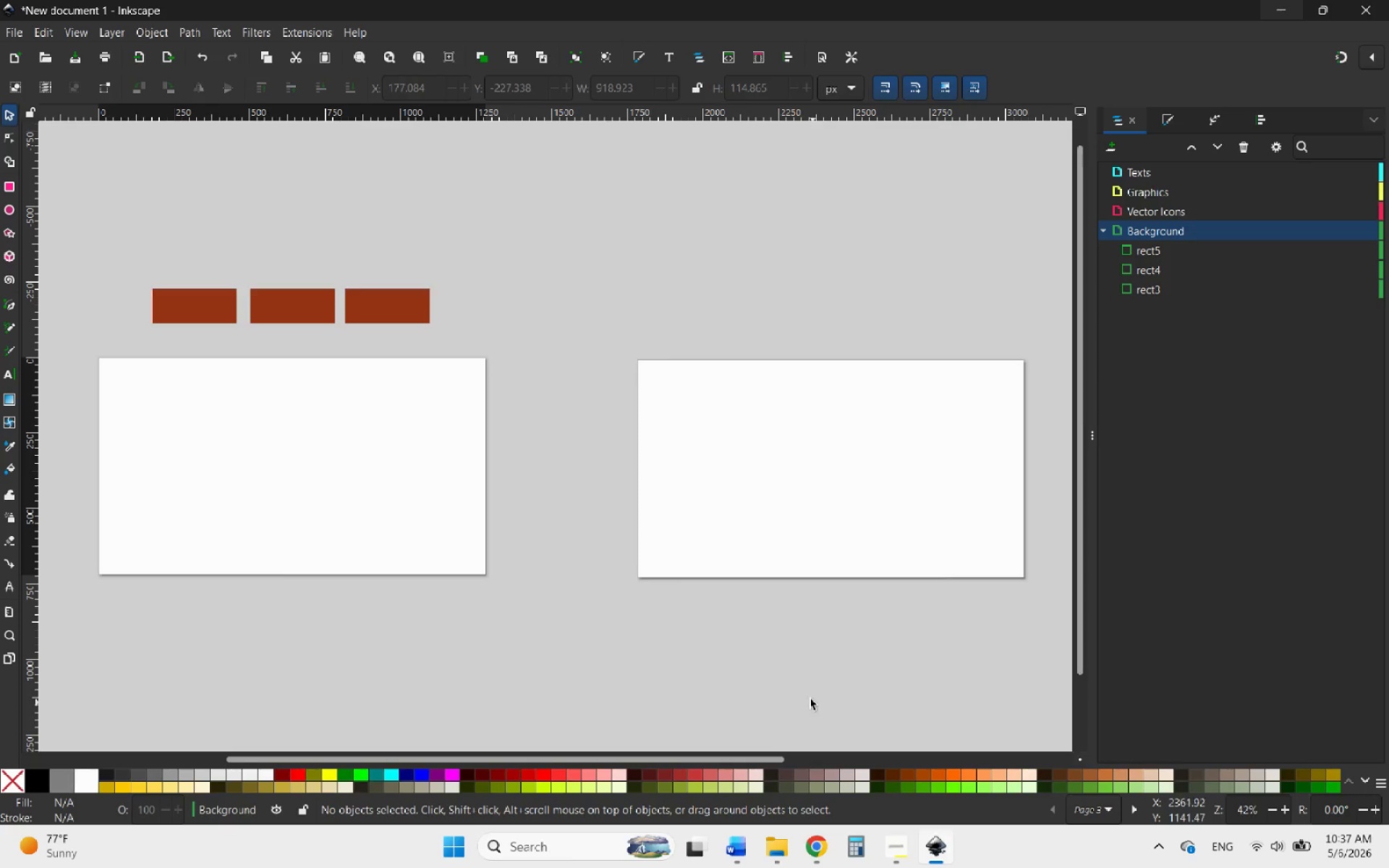 
left_click([794, 659])
 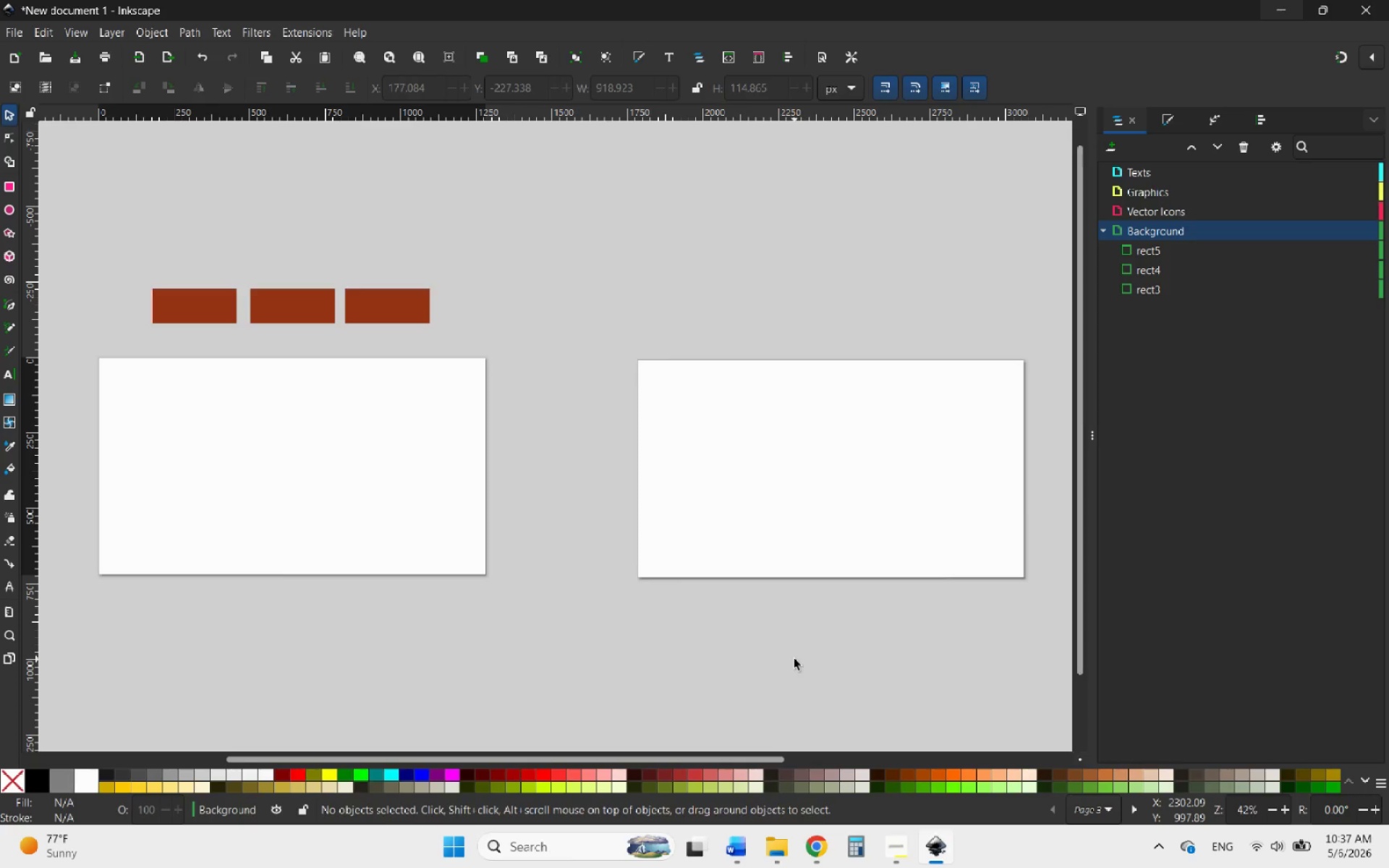 
key(Control+V)
 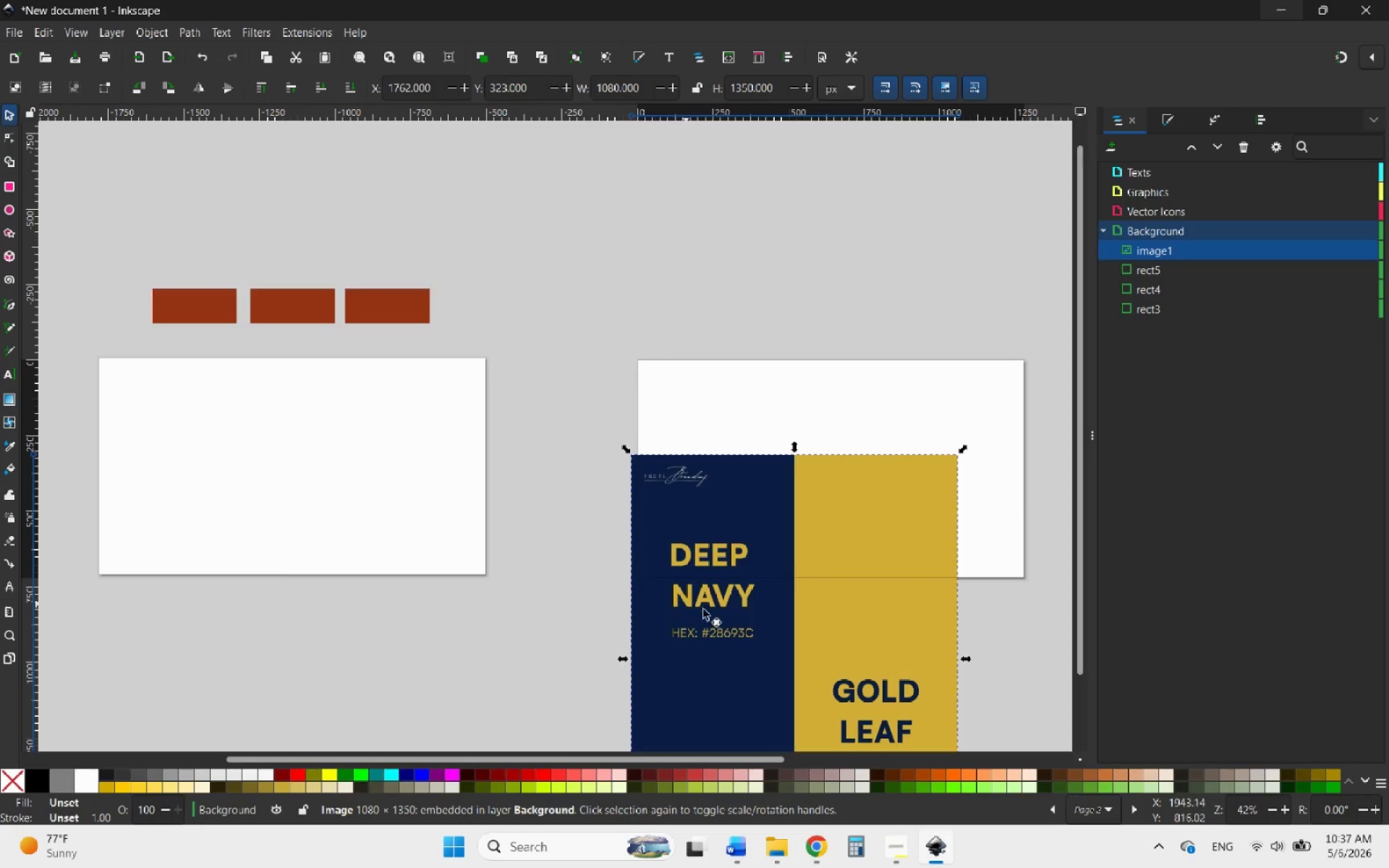 
left_click_drag(start_coordinate=[771, 620], to_coordinate=[705, 329])
 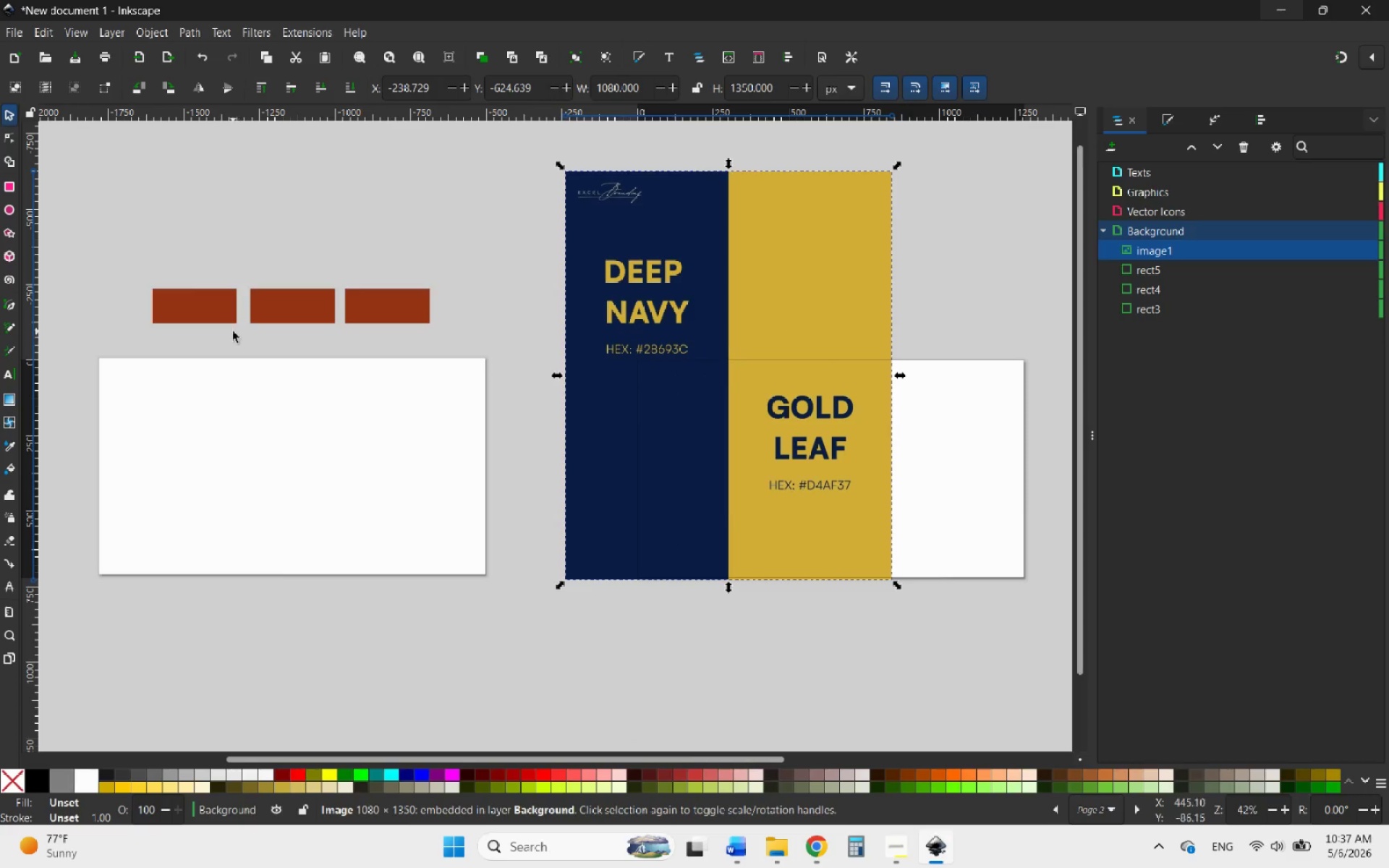 
left_click([218, 311])
 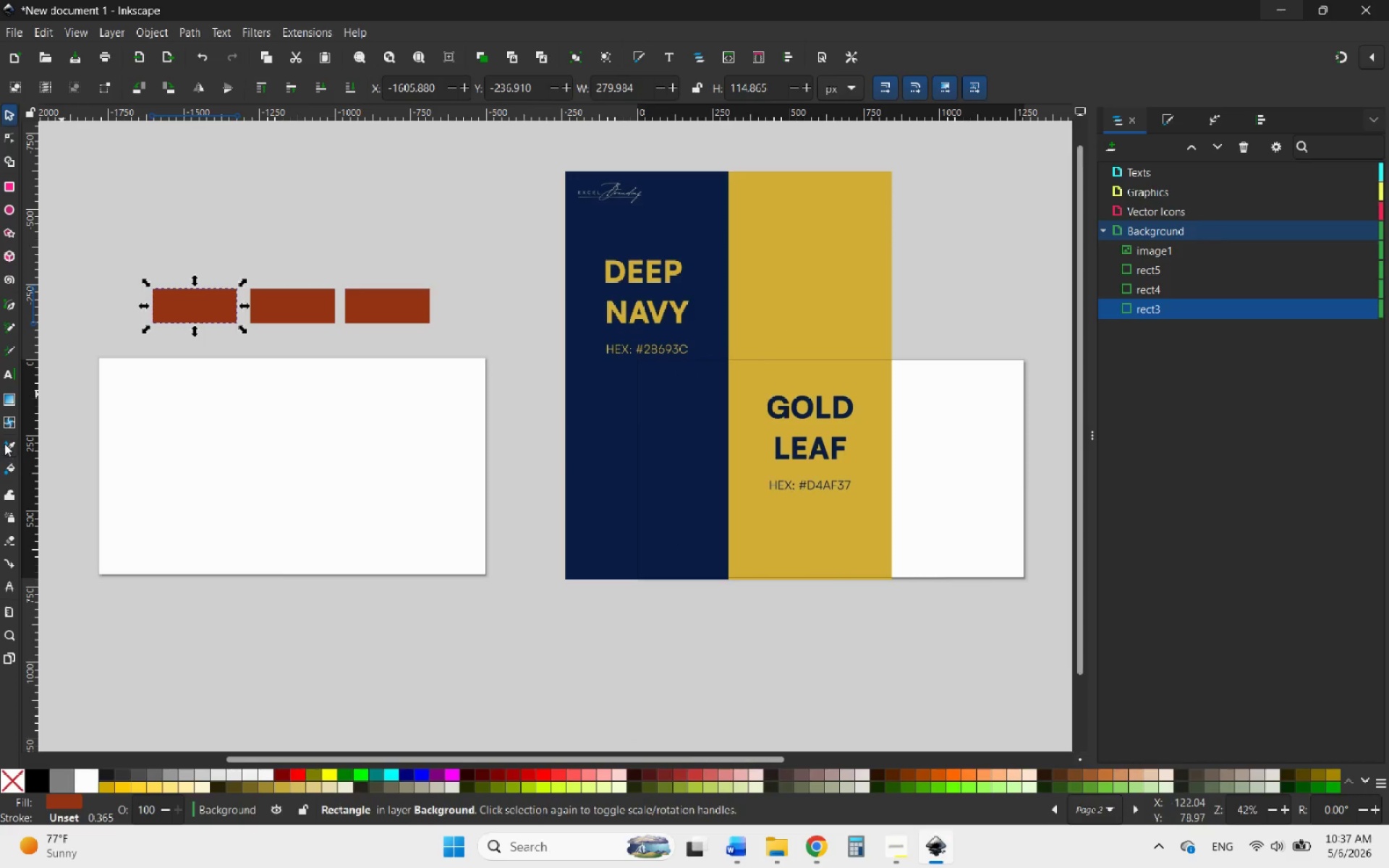 
left_click([613, 419])
 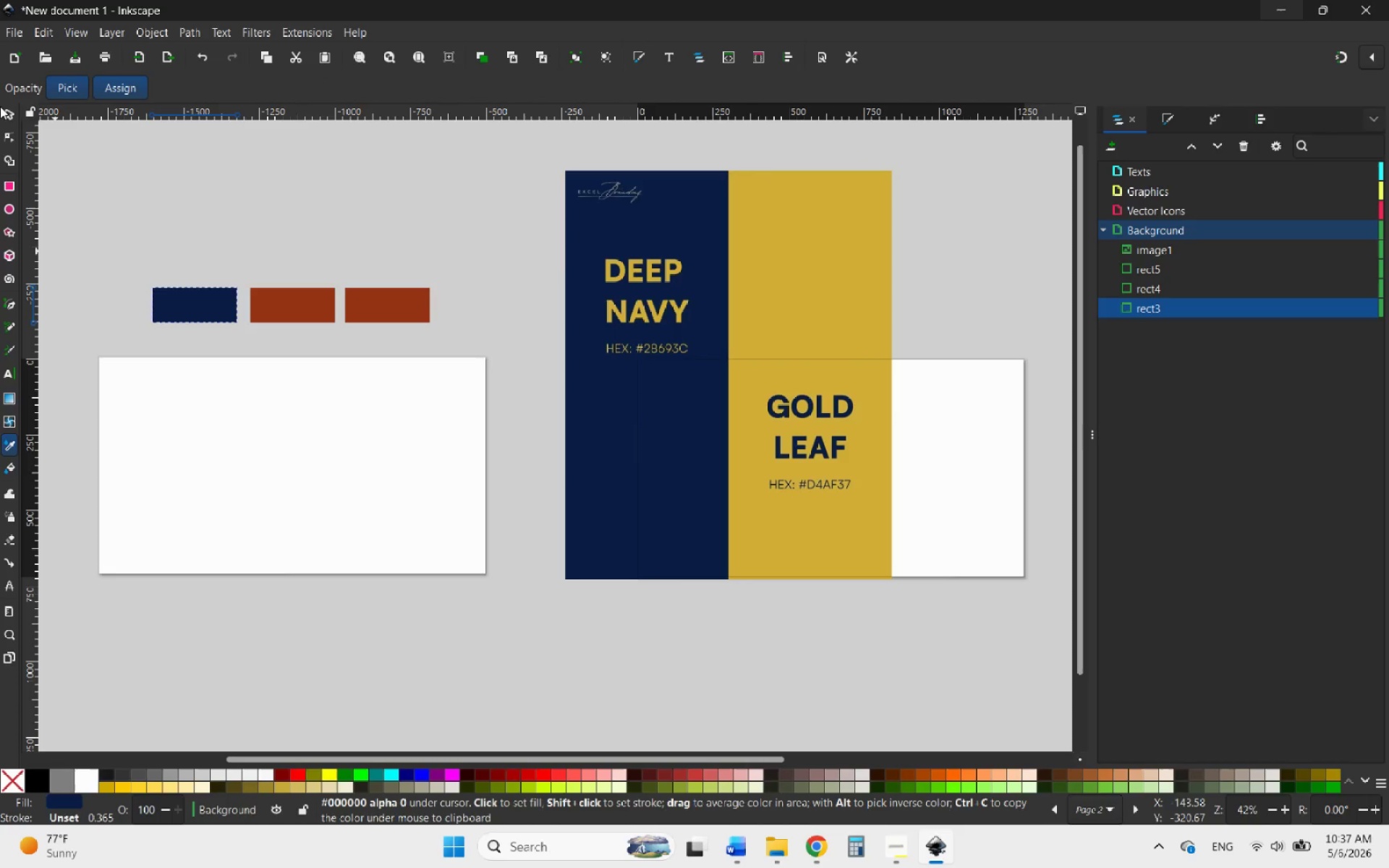 
left_click([7, 116])
 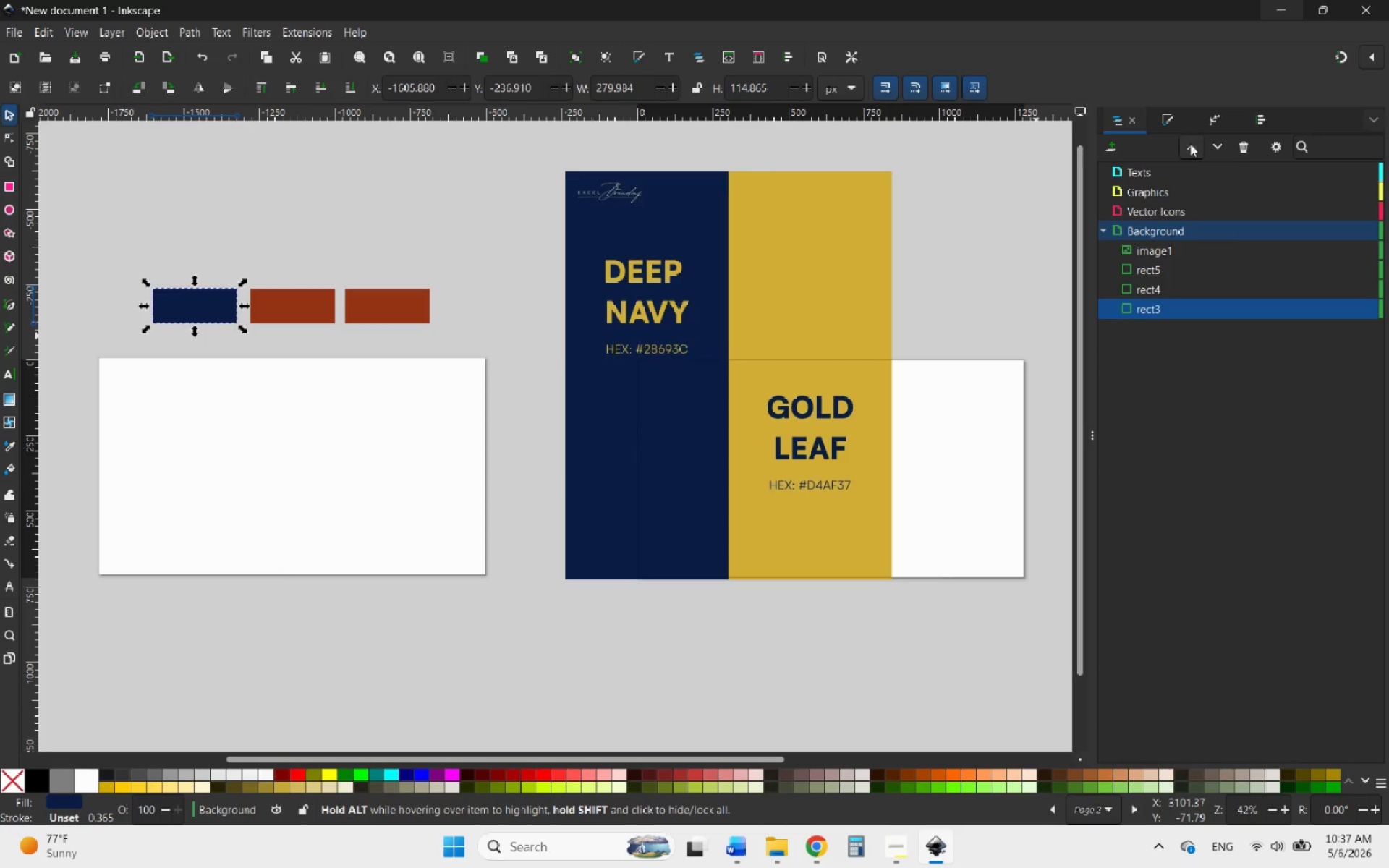 
left_click([1164, 122])
 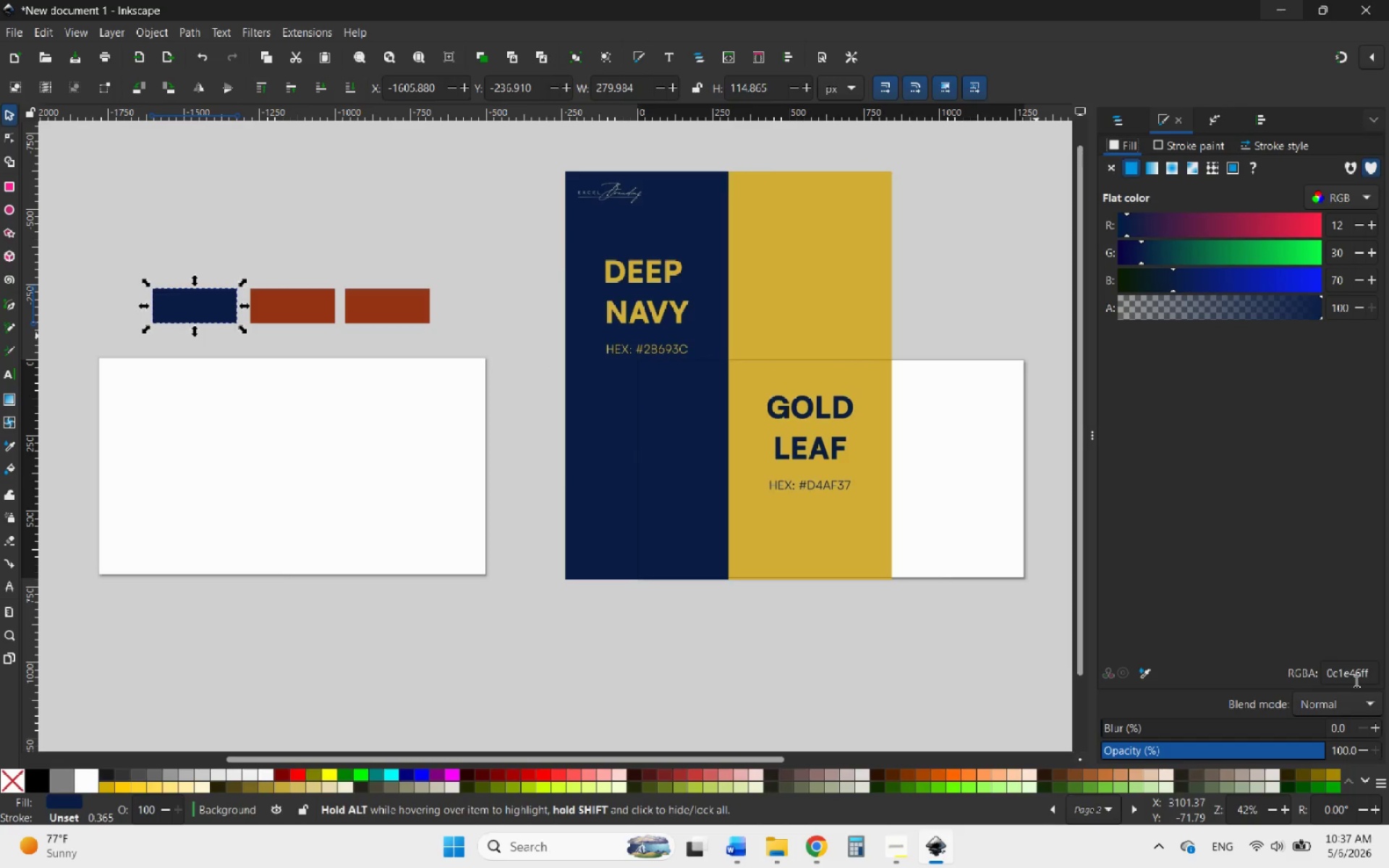 
wait(5.27)
 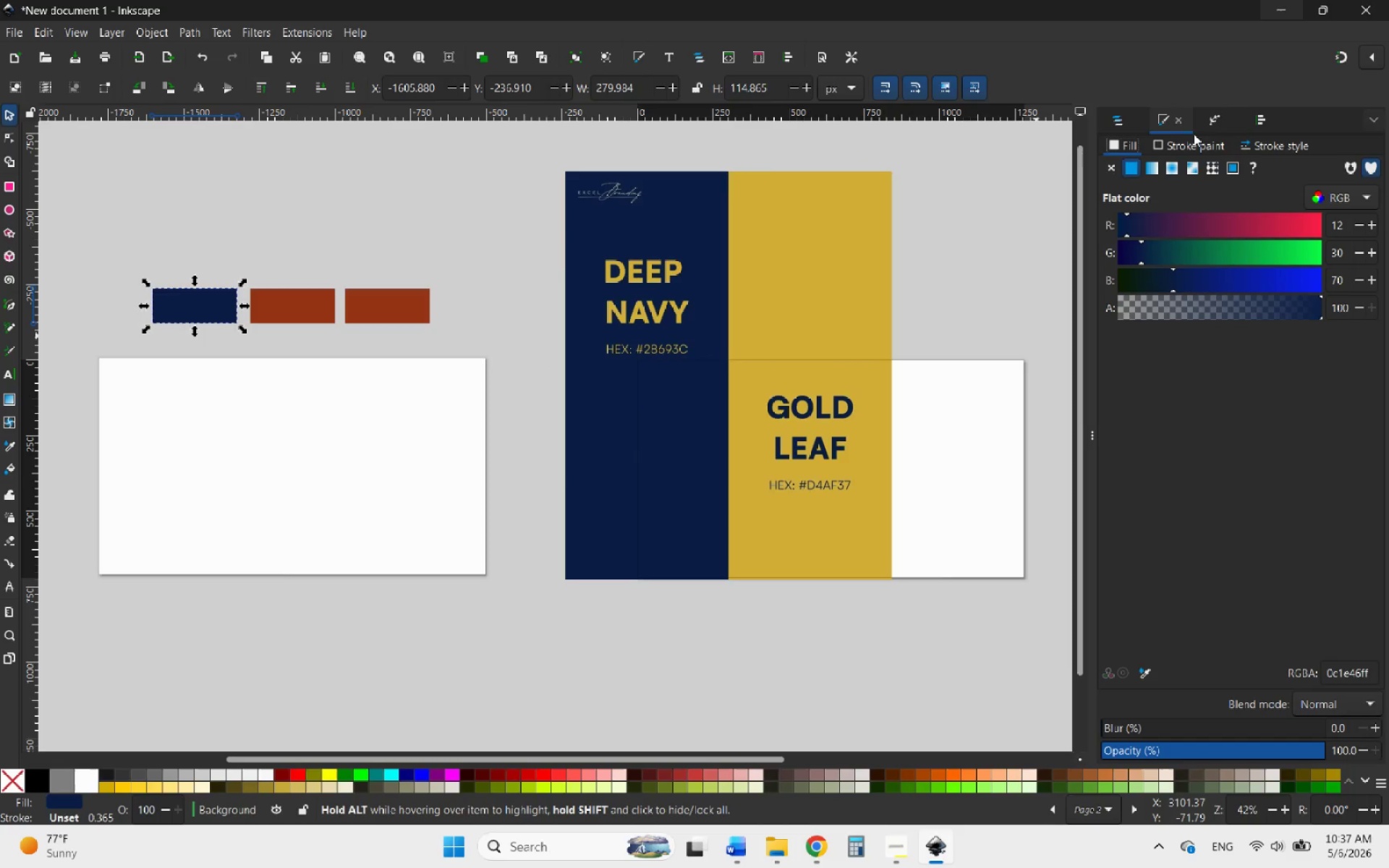 
left_click_drag(start_coordinate=[1361, 676], to_coordinate=[1324, 674])
 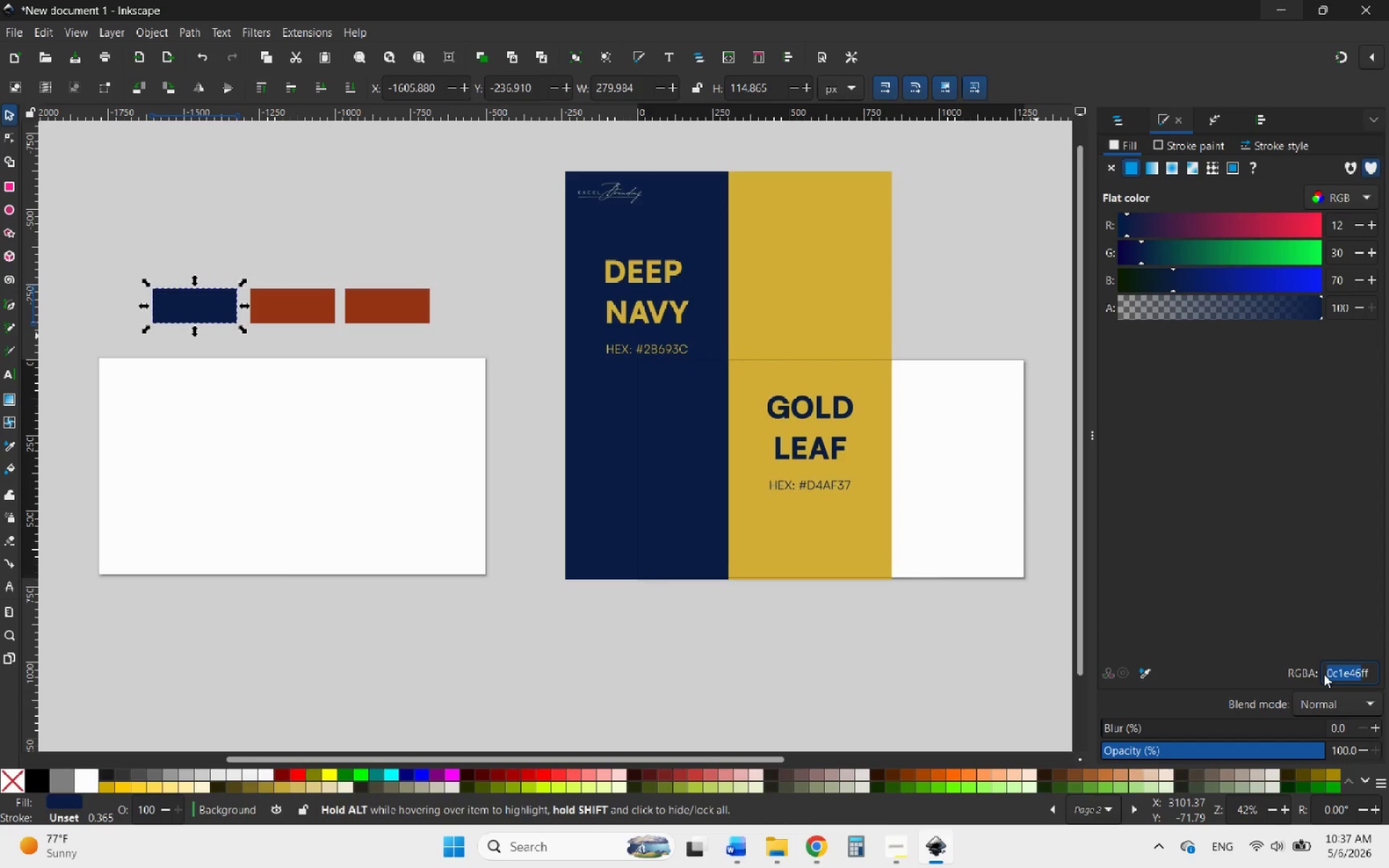 
type(28)
 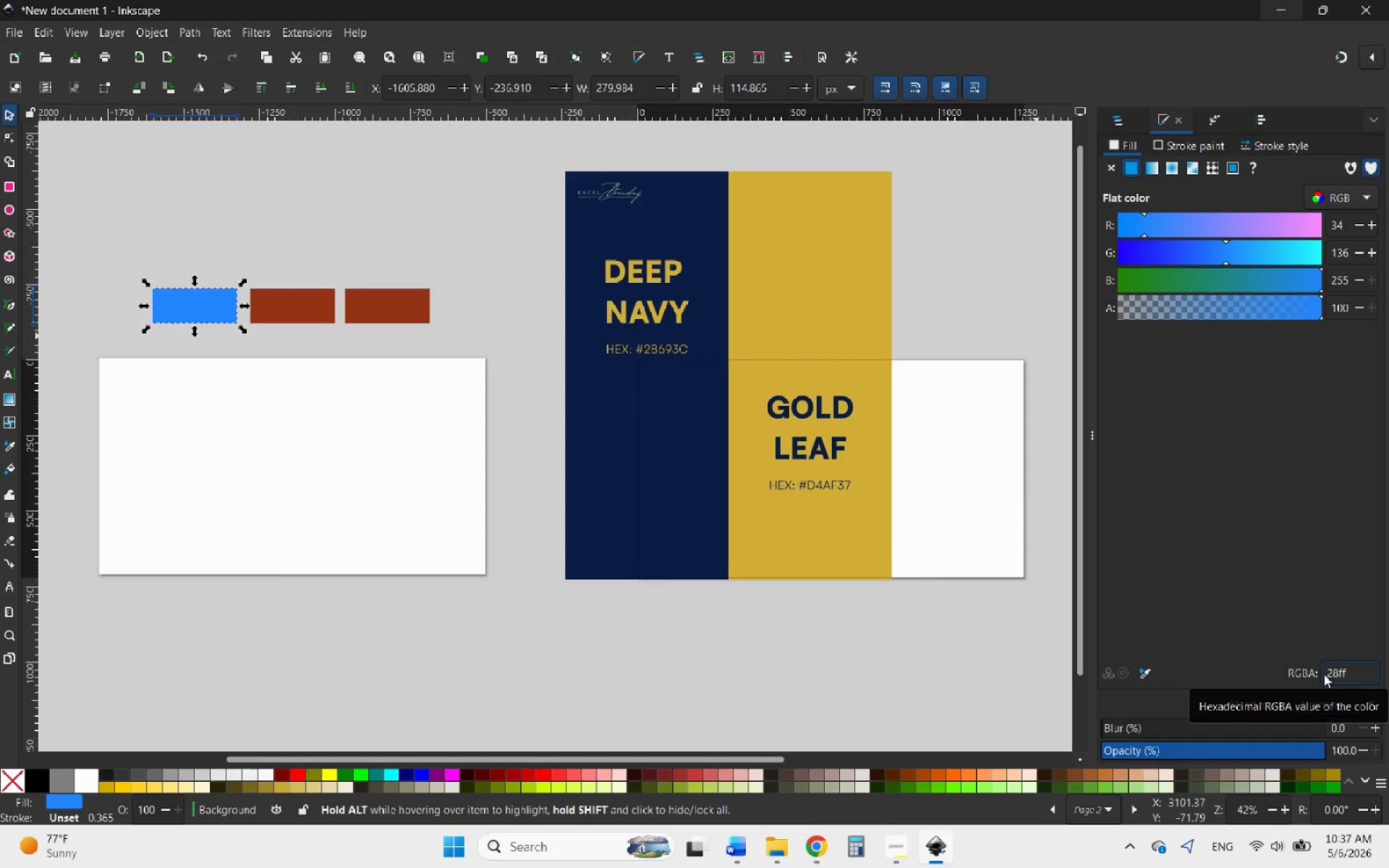 
type(693C)
 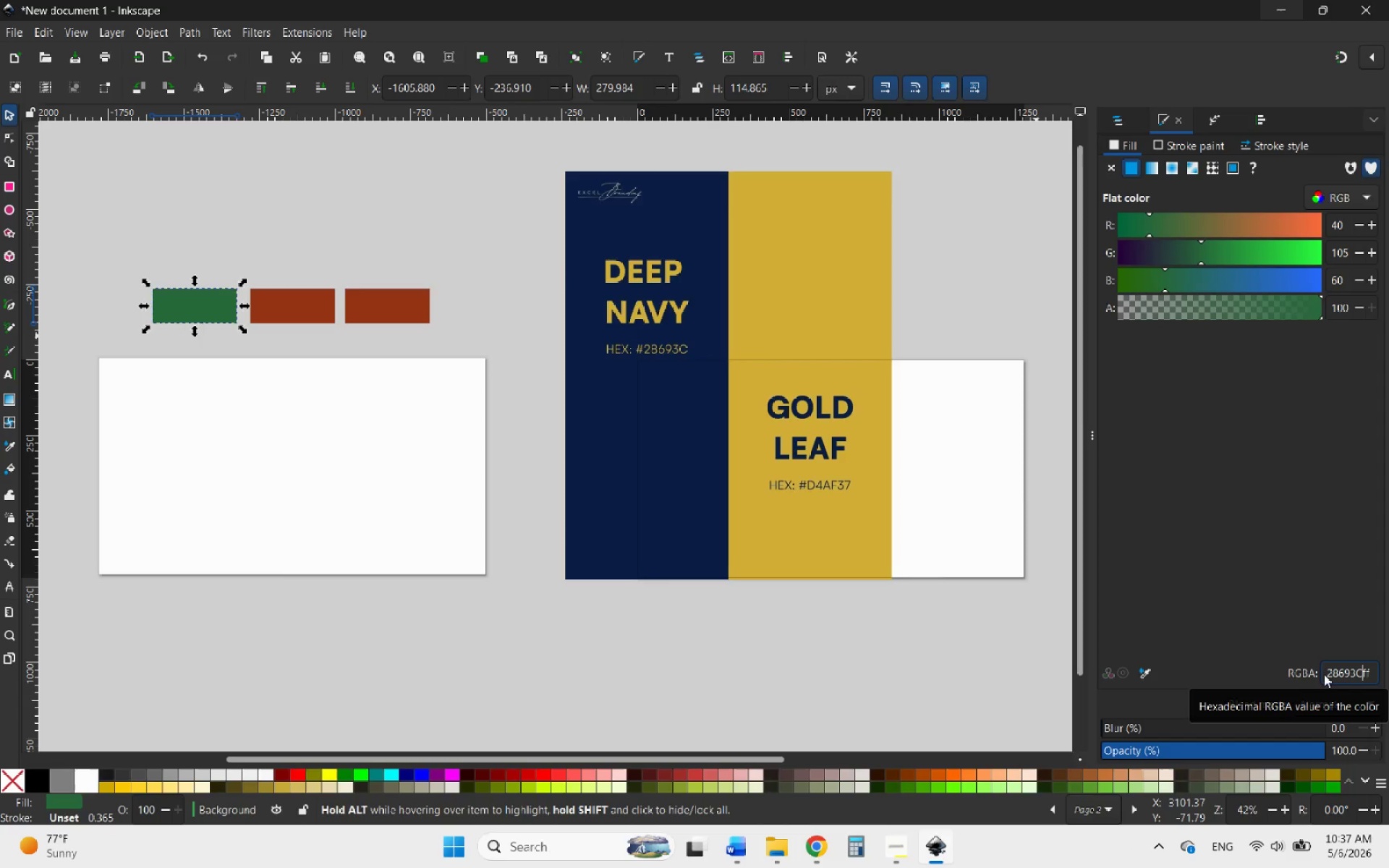 
wait(12.45)
 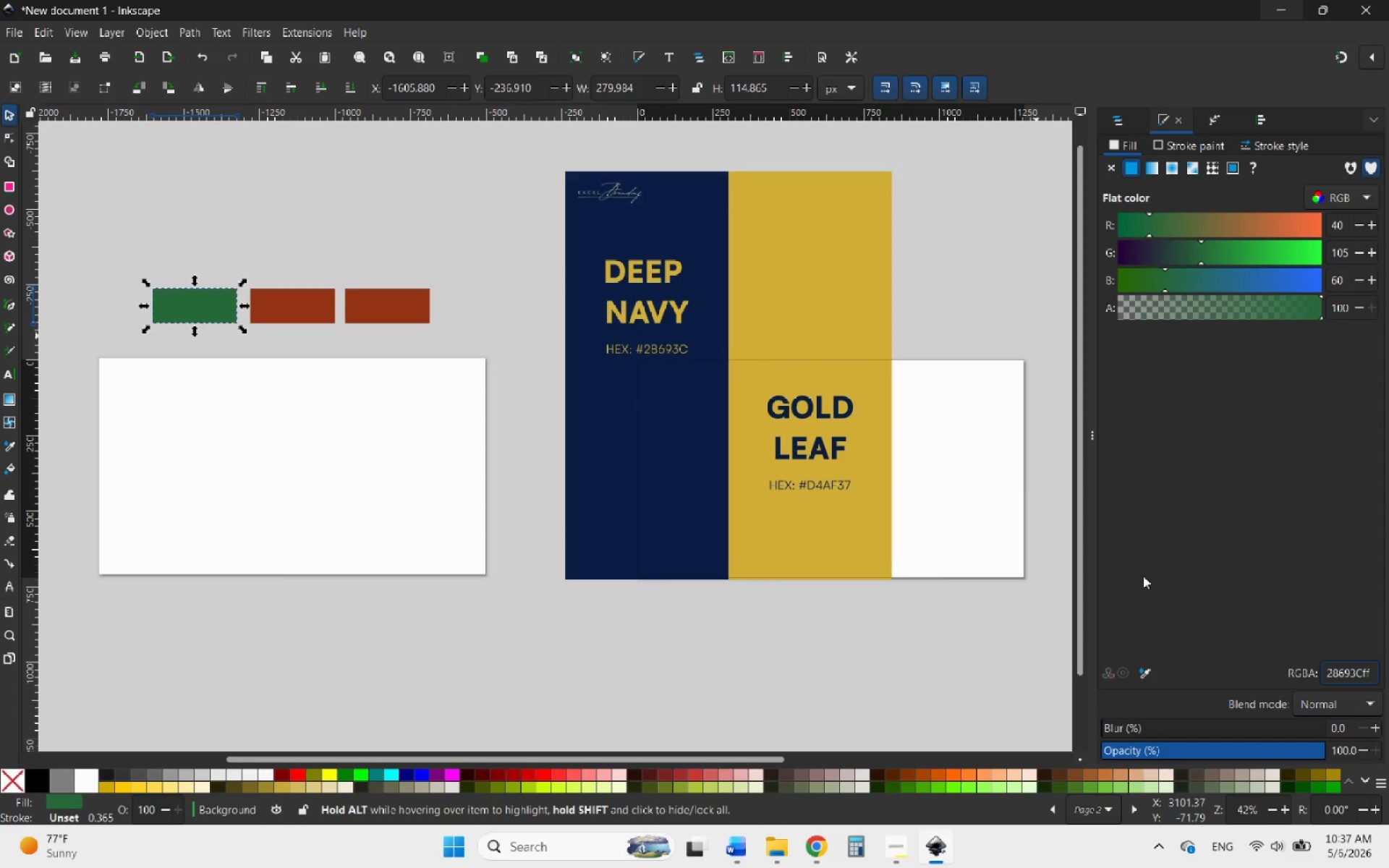 
left_click([1131, 249])
 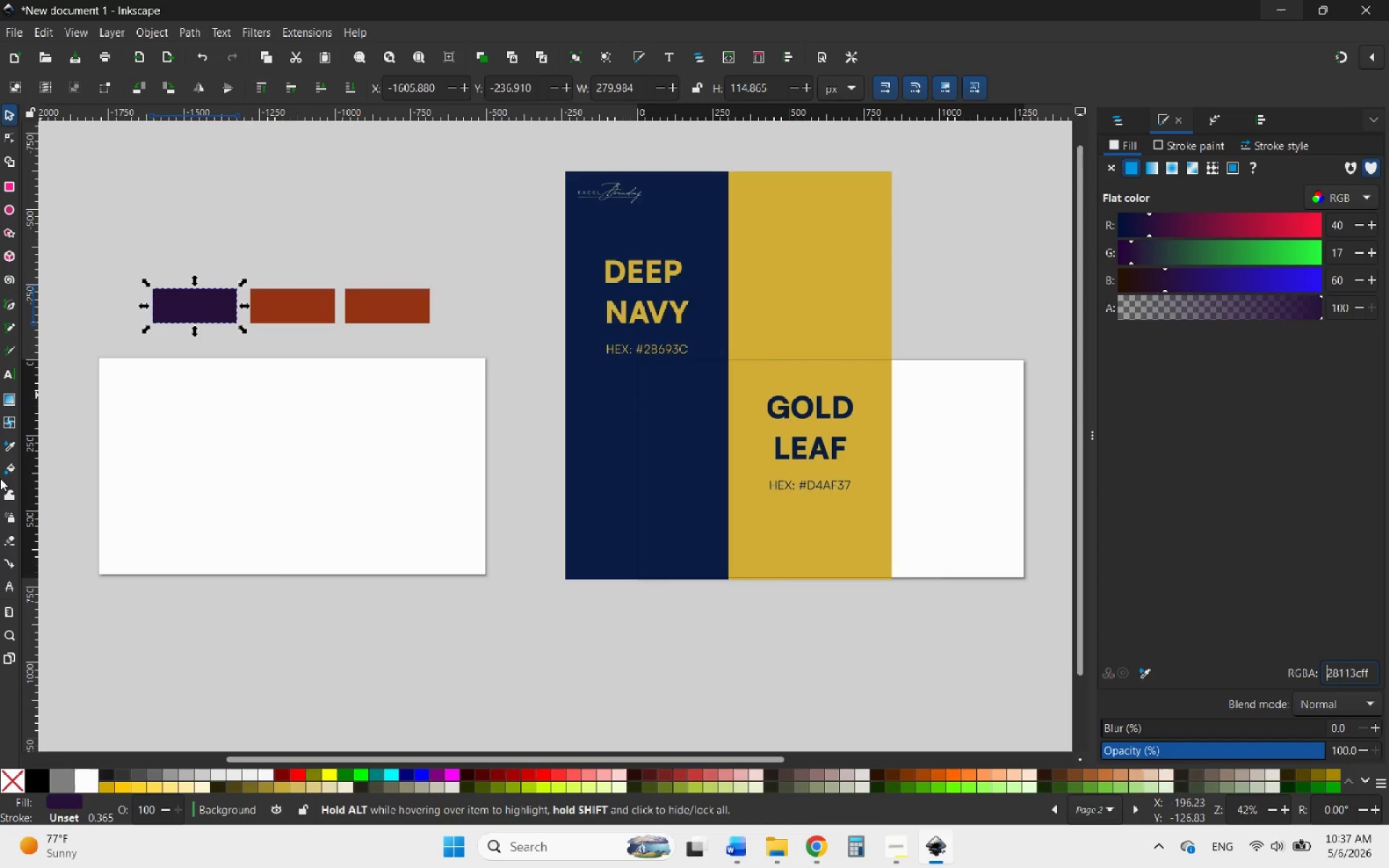 
left_click([13, 441])
 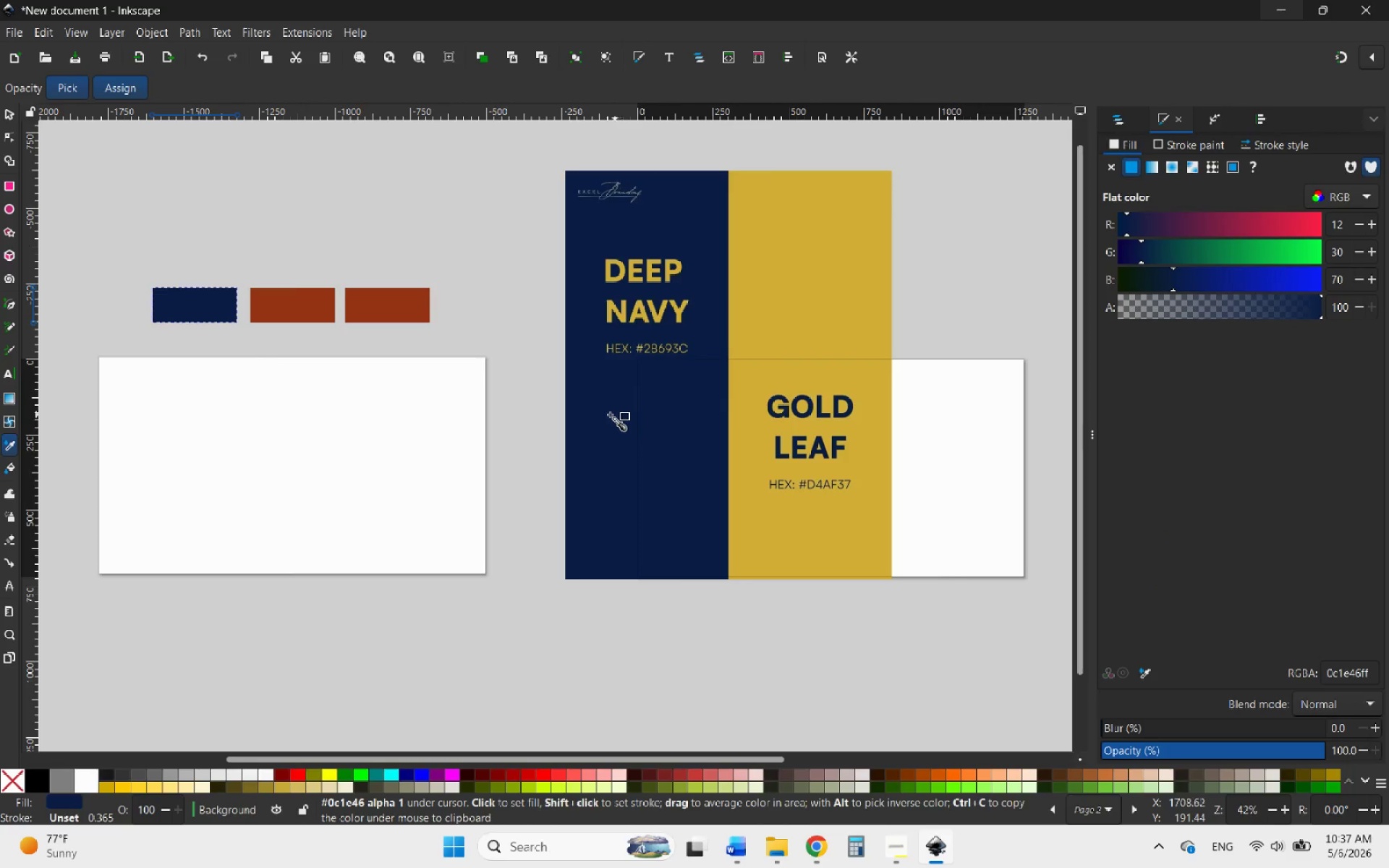 
left_click([6, 109])
 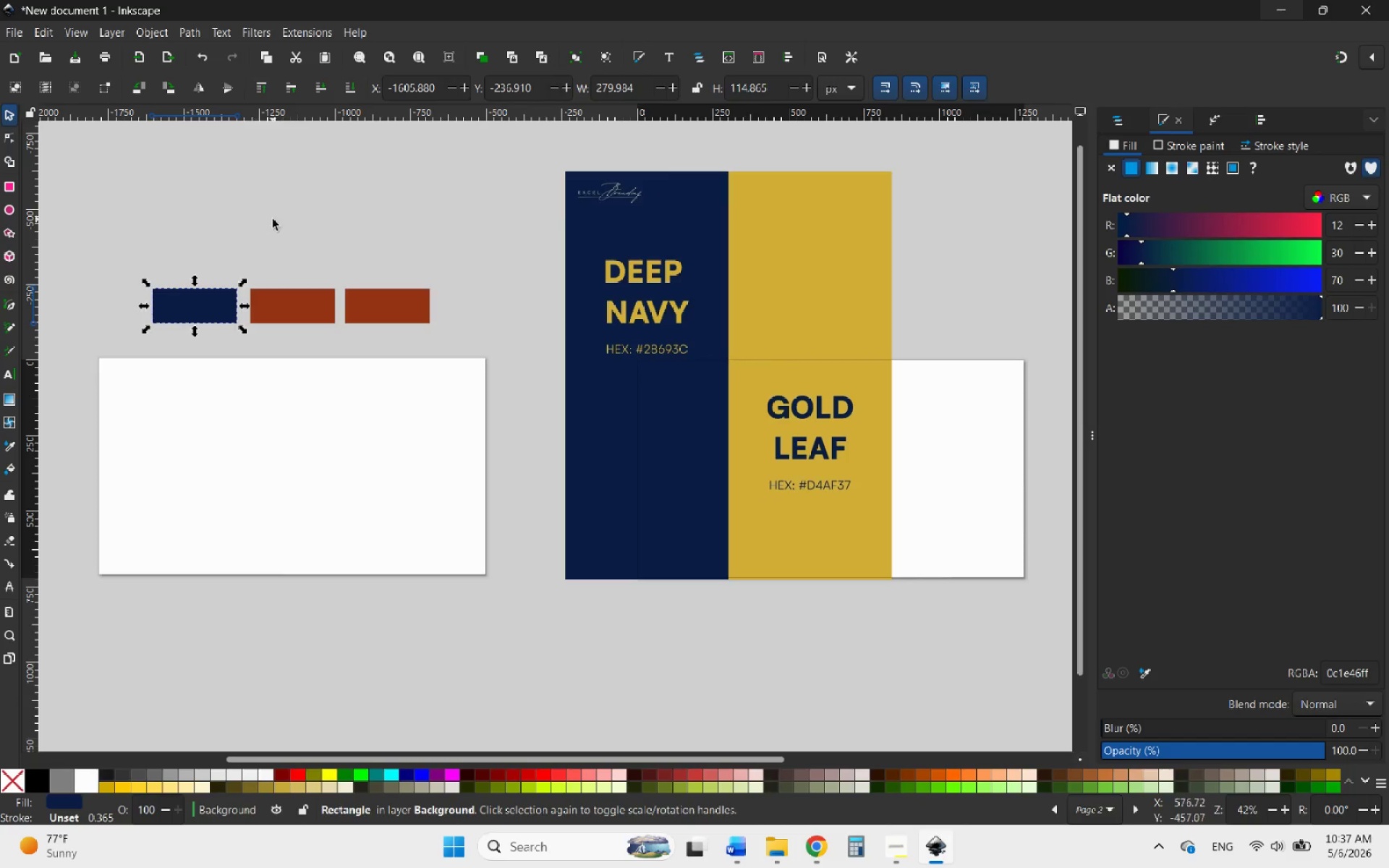 
left_click([281, 223])
 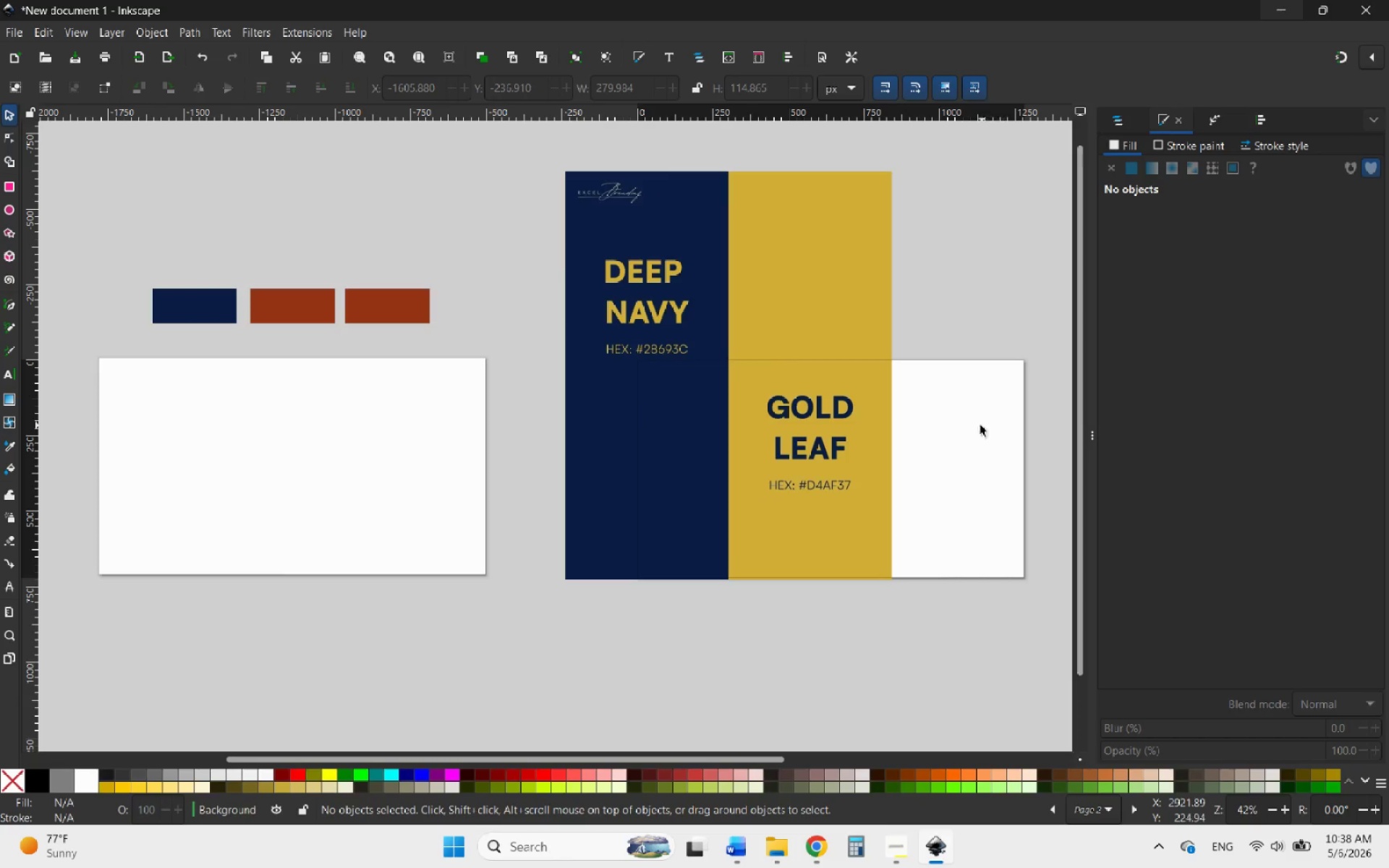 
left_click([809, 397])
 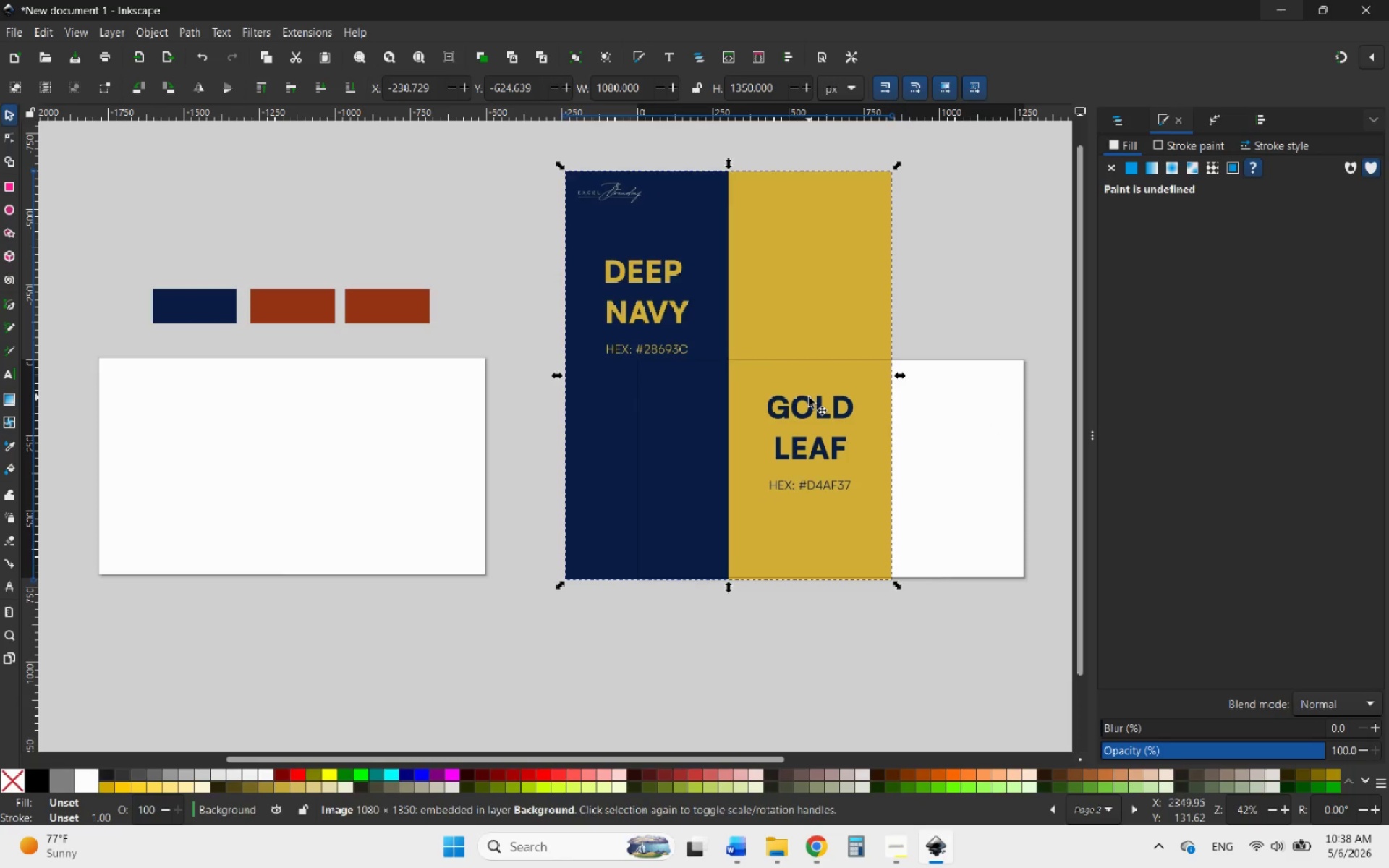 
key(Delete)
 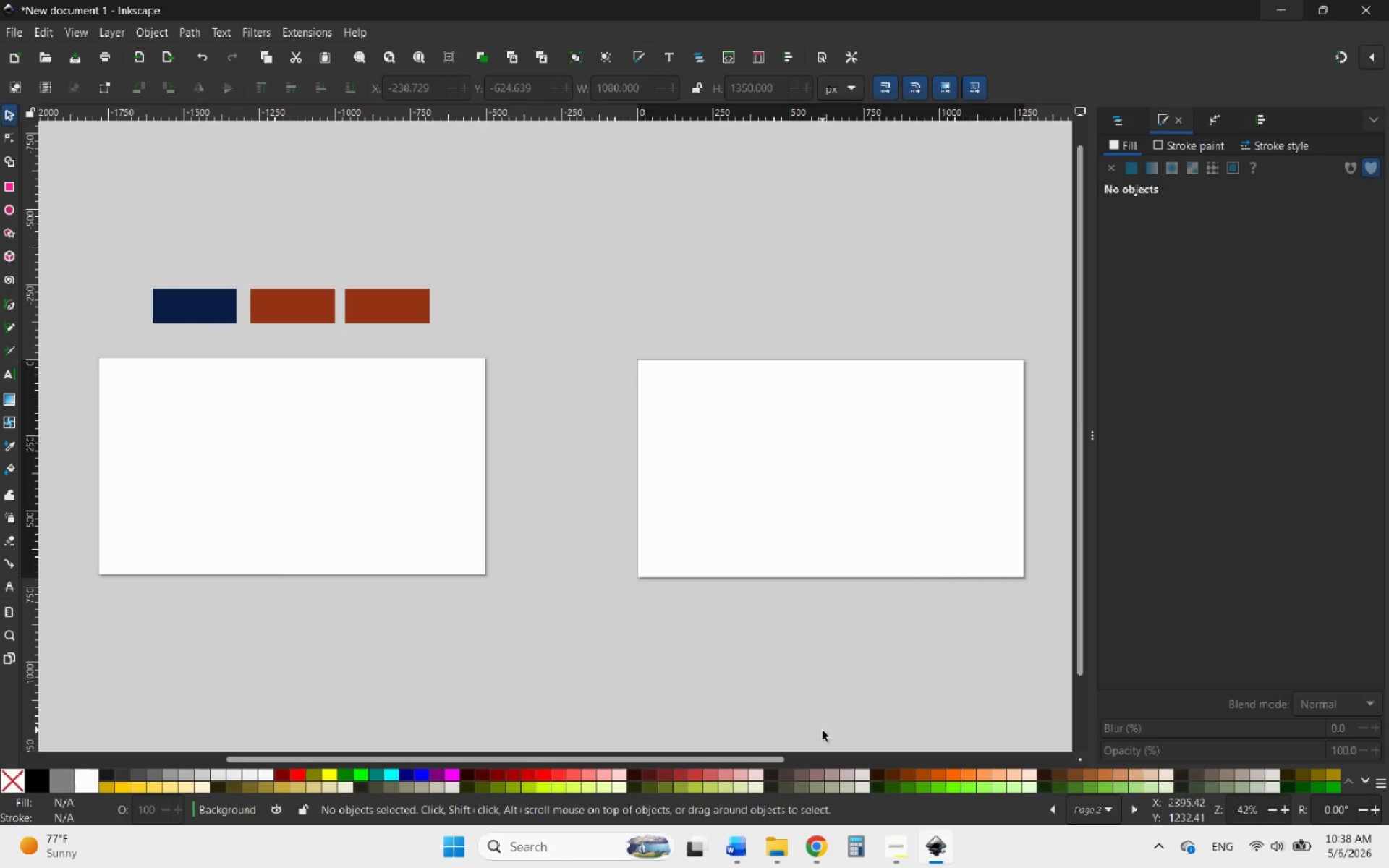 
mouse_move([836, 851])
 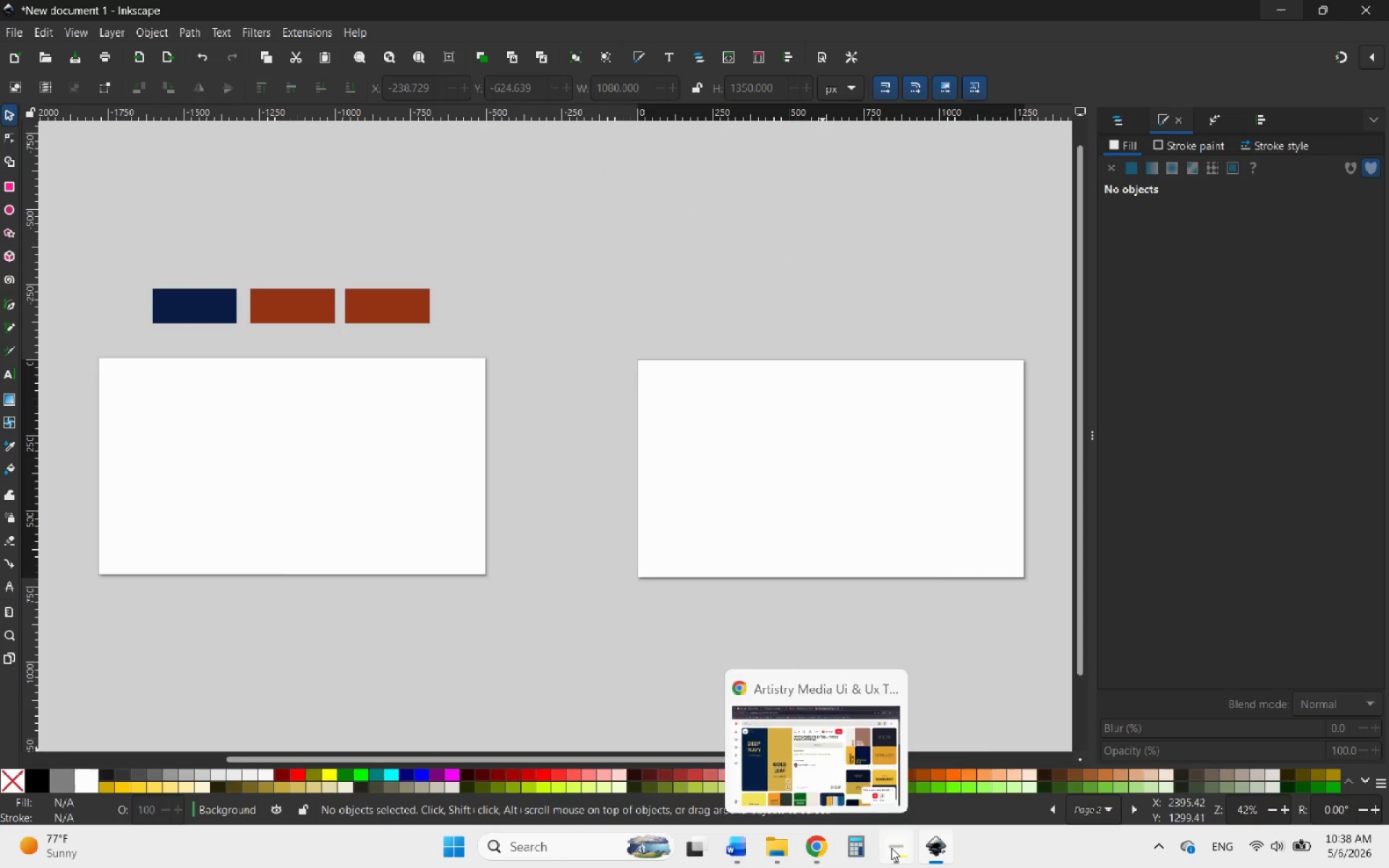 
left_click([891, 848])